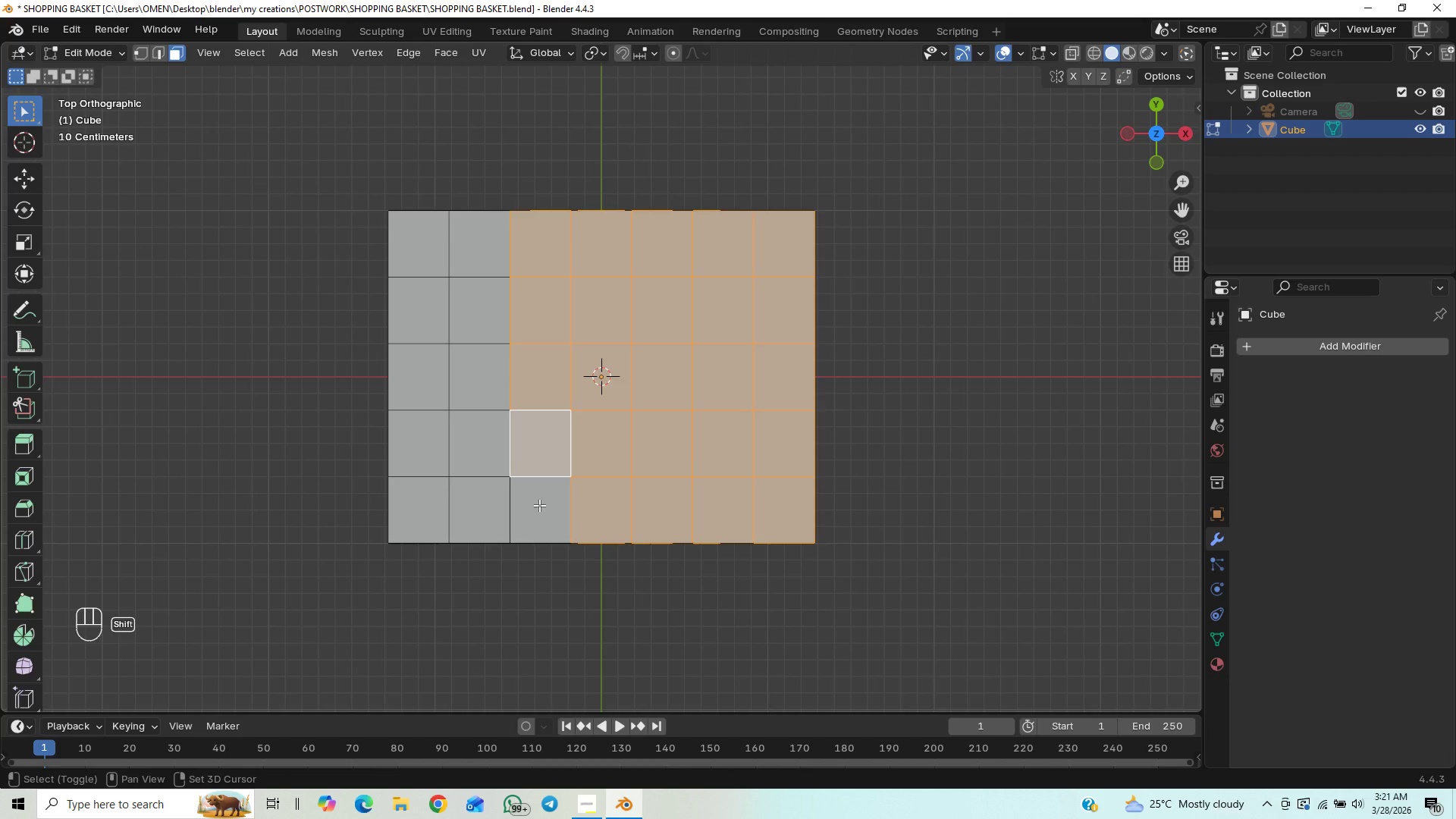 
left_click([539, 505])
 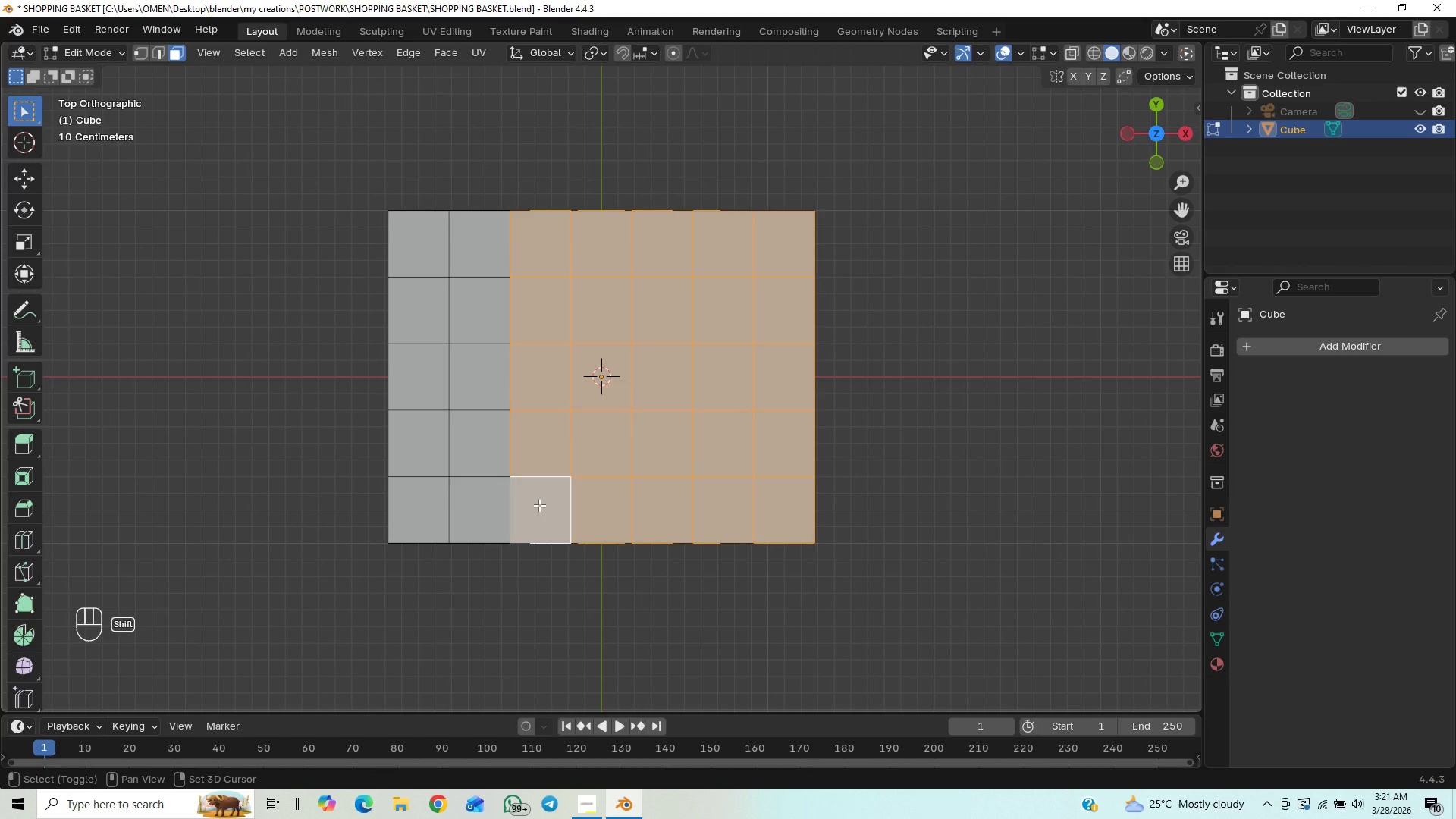 
hold_key(key=ShiftLeft, duration=1.52)
left_click([477, 513])
 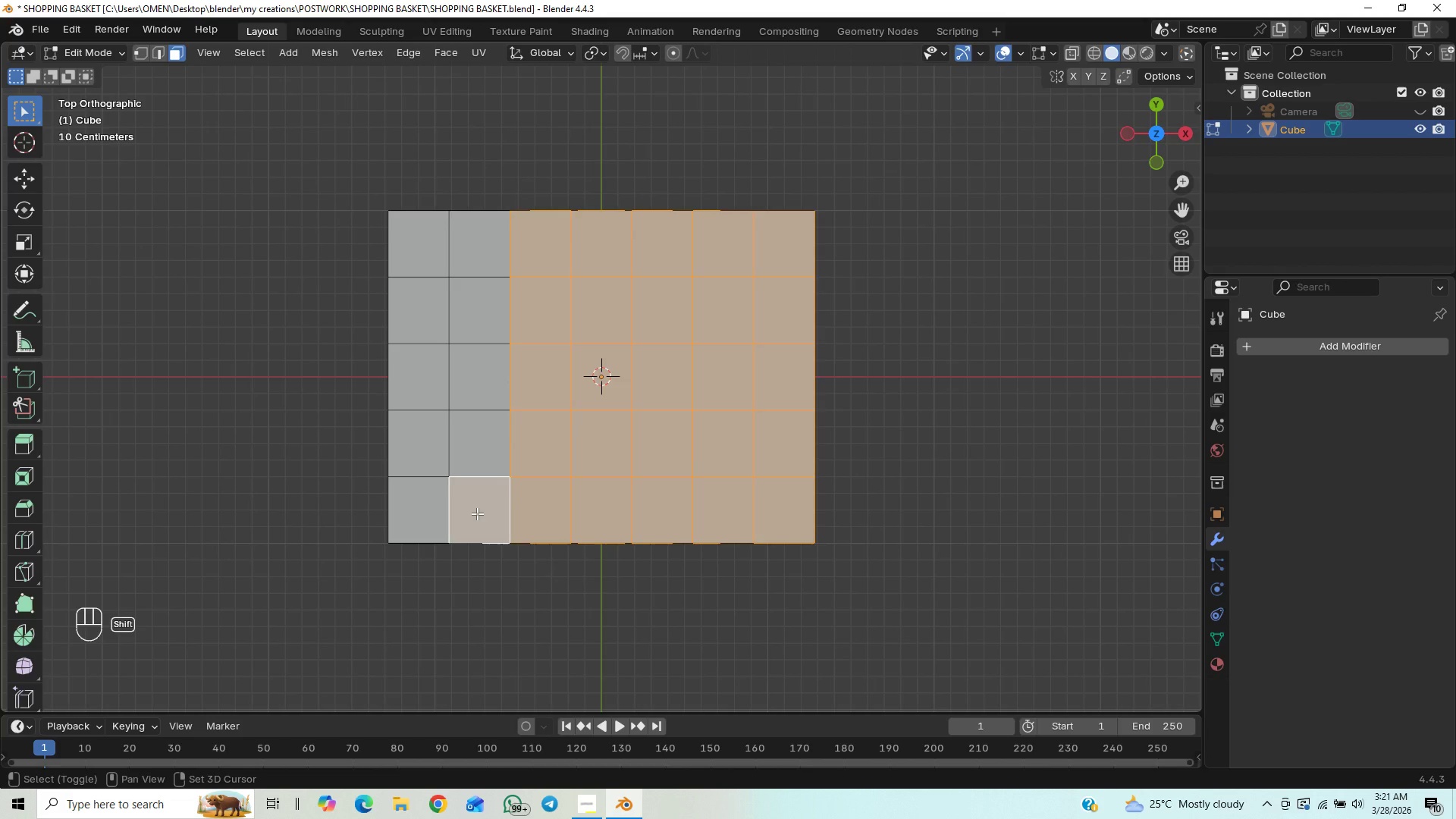 
hold_key(key=ShiftLeft, duration=1.5)
left_click([422, 511])
 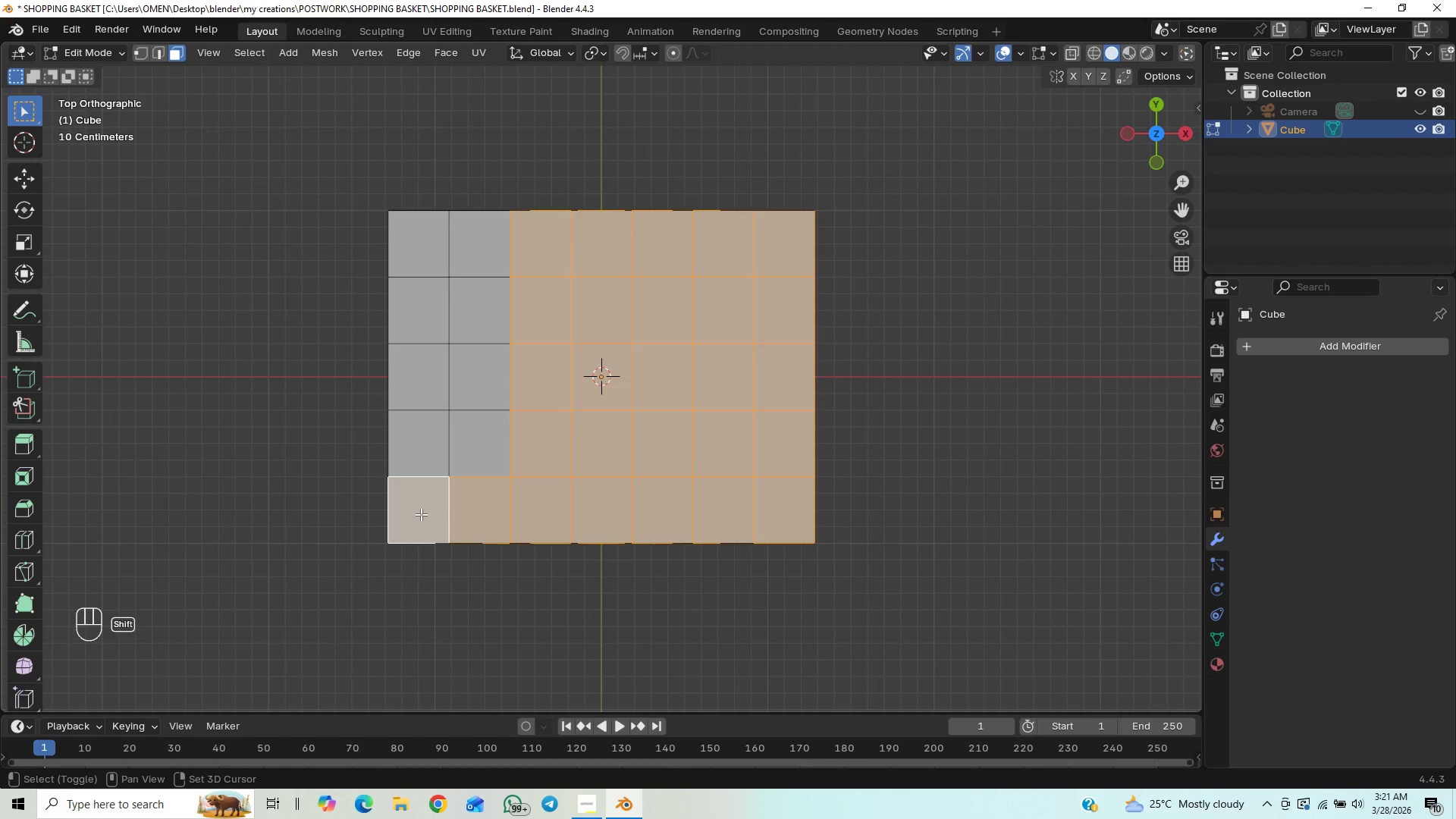 
hold_key(key=ShiftLeft, duration=1.5)
 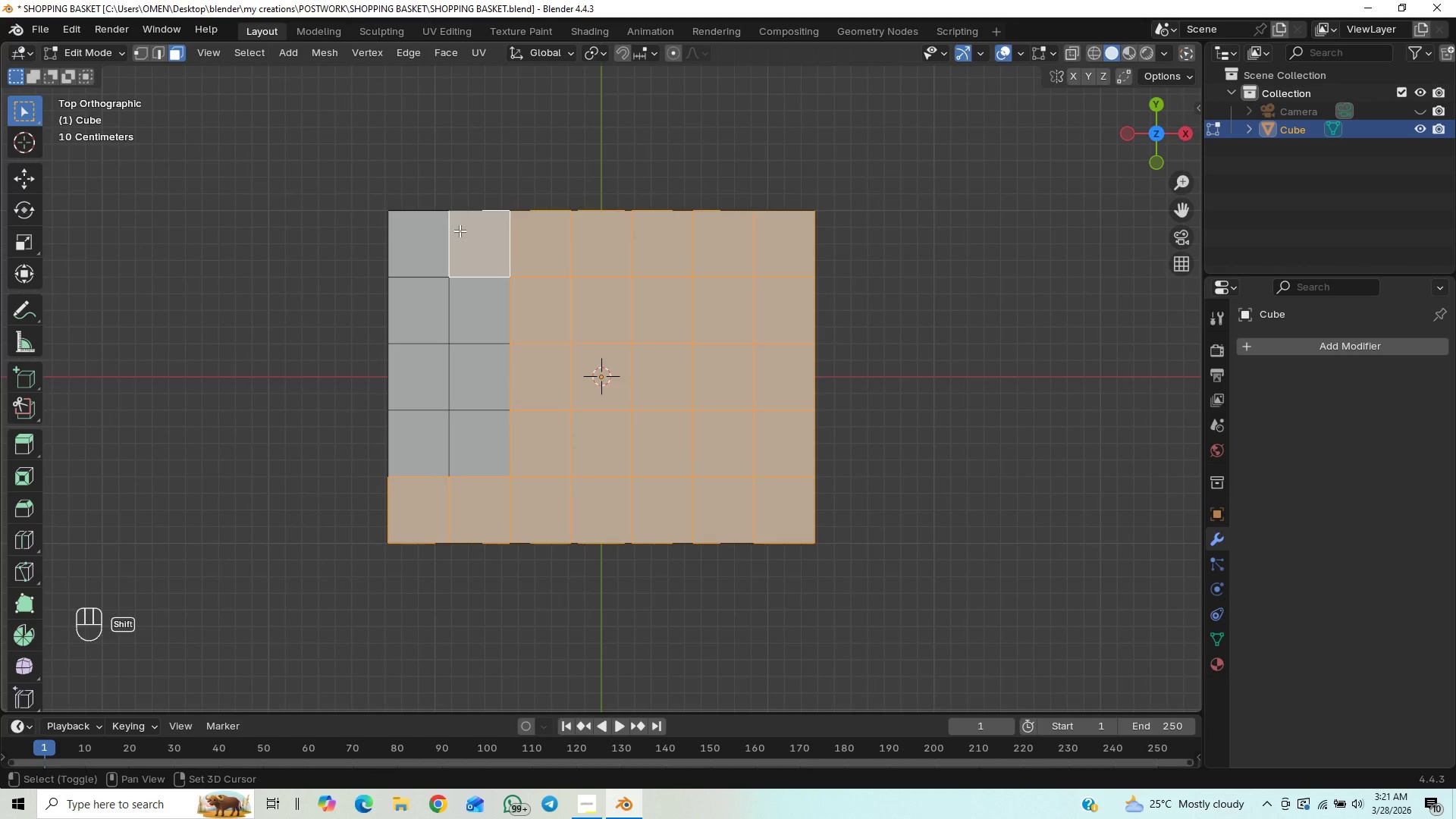 
hold_key(key=ShiftLeft, duration=1.51)
 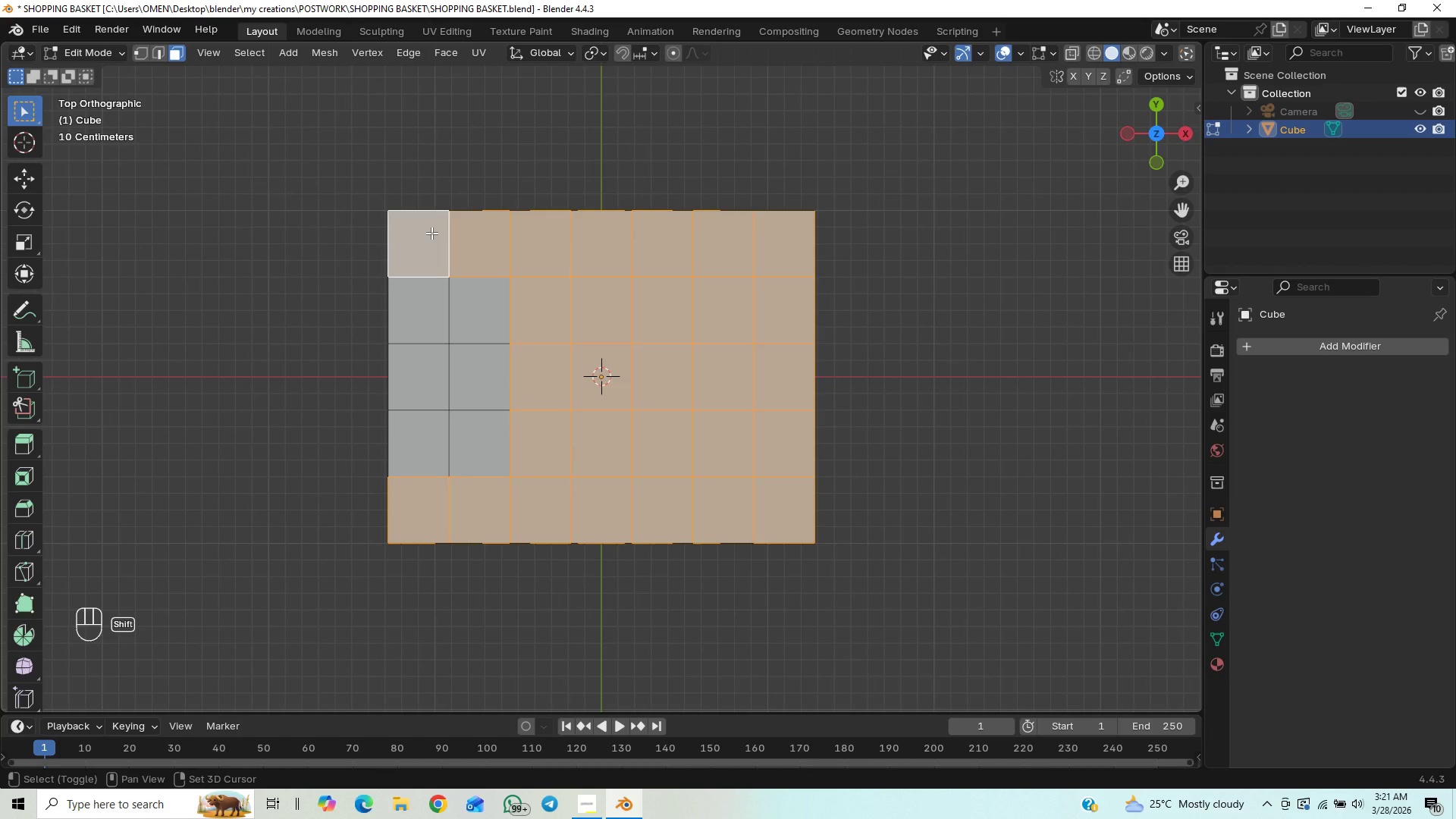 
hold_key(key=ShiftLeft, duration=1.5)
 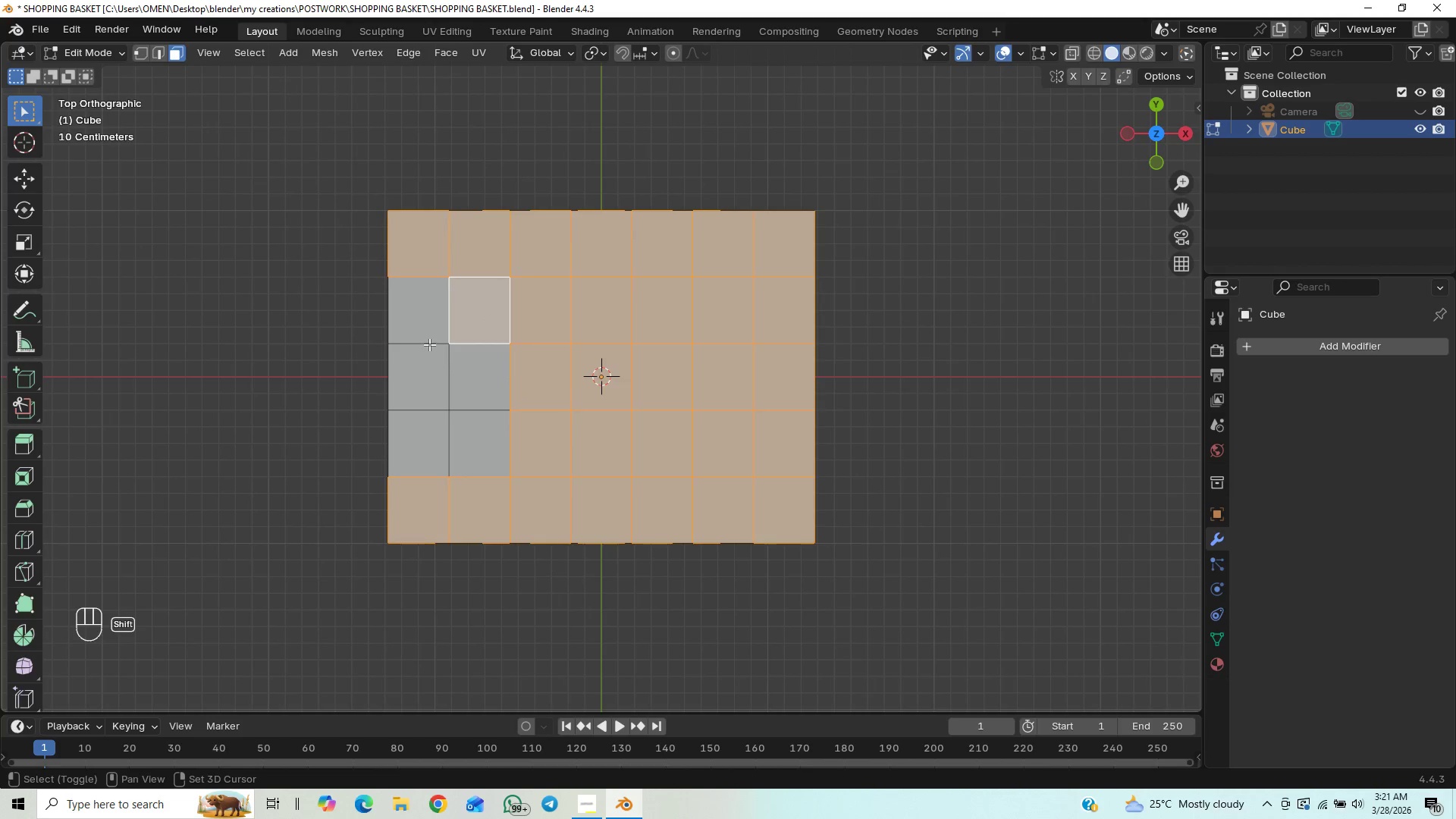 
hold_key(key=ShiftLeft, duration=1.52)
left_click([489, 319])
 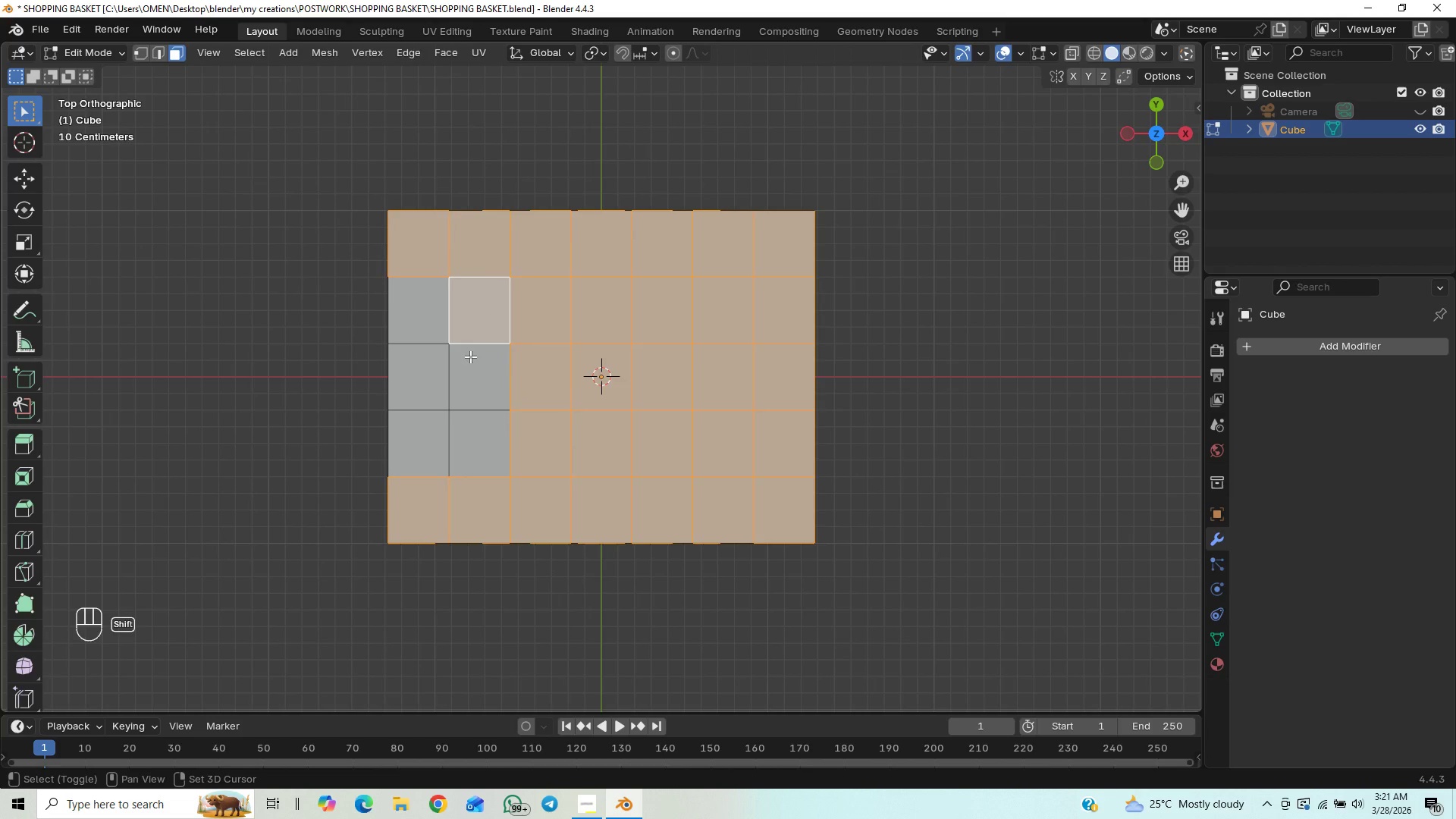 
left_click([472, 361])
 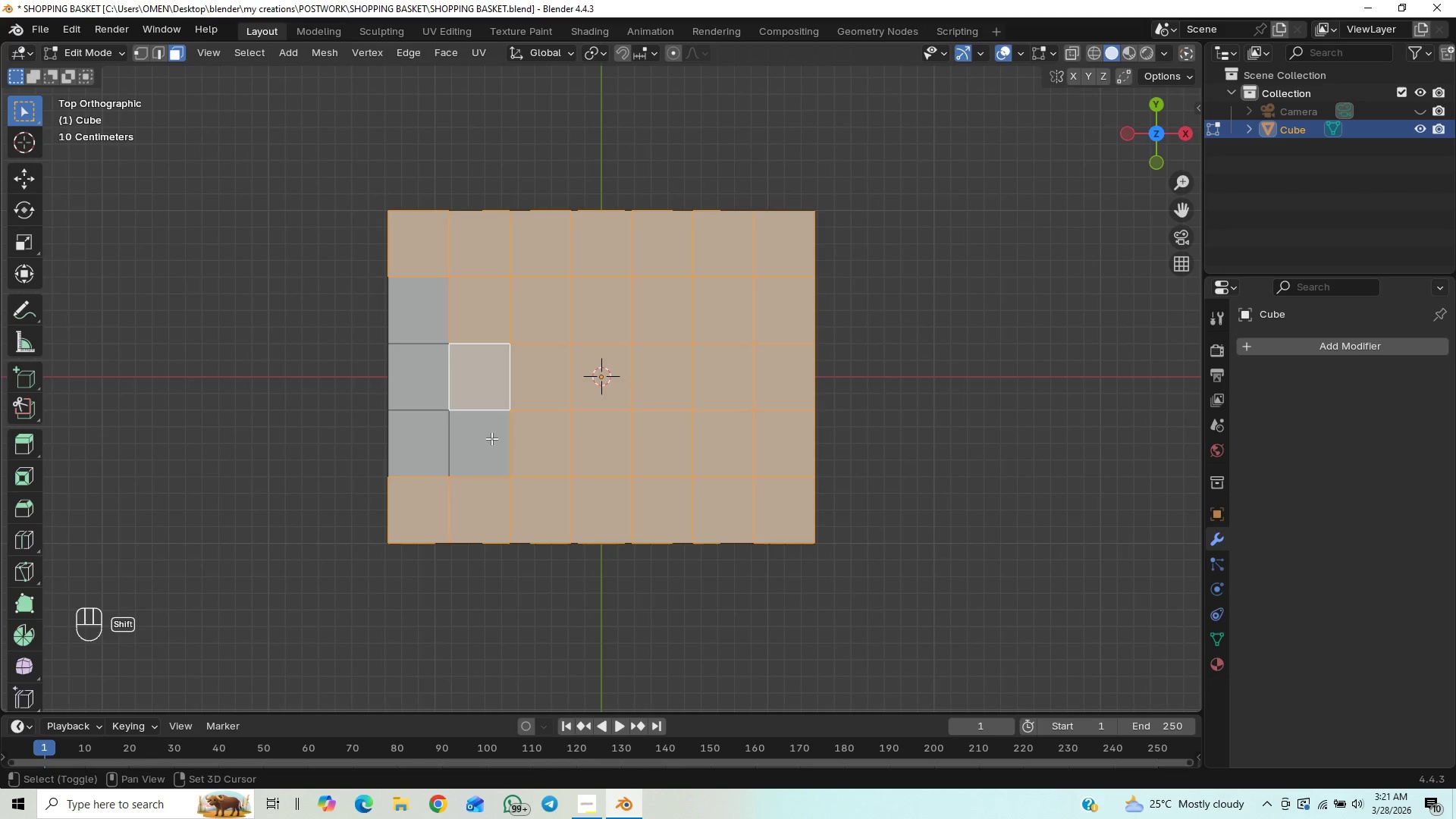 
hold_key(key=ShiftLeft, duration=1.5)
left_click([489, 441])
 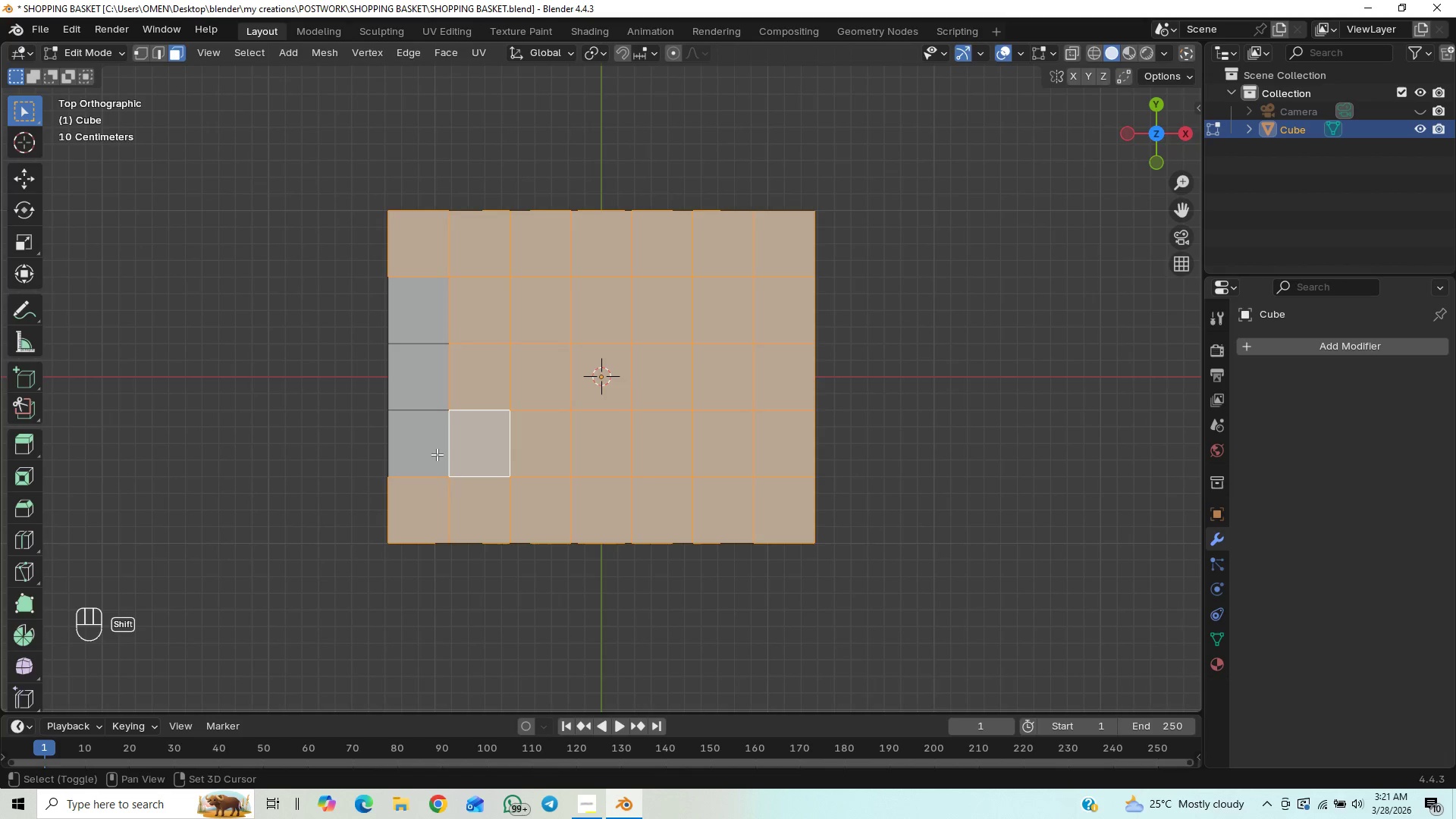 
left_click([425, 455])
 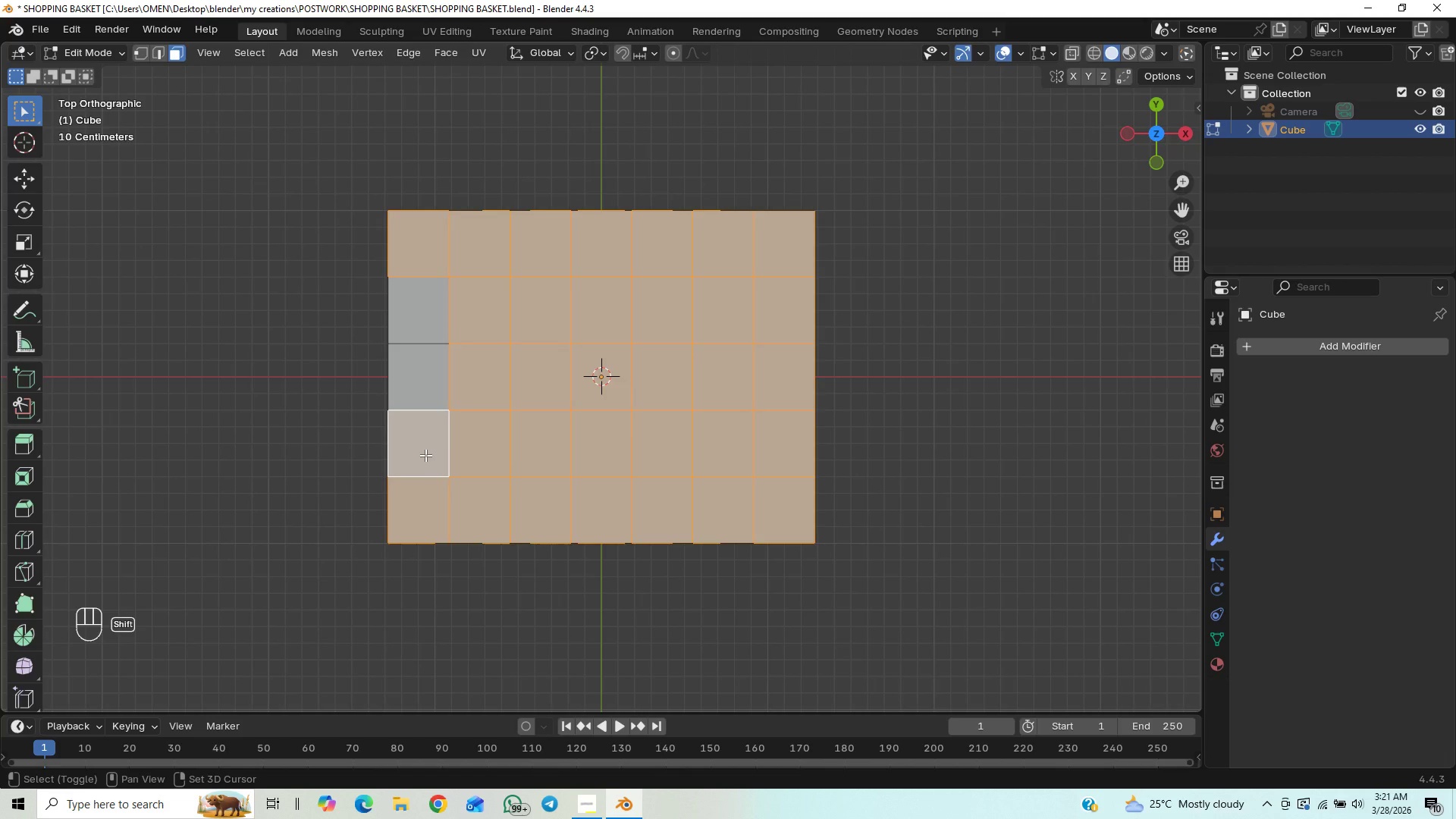 
hold_key(key=ShiftLeft, duration=1.5)
left_click([424, 392])
 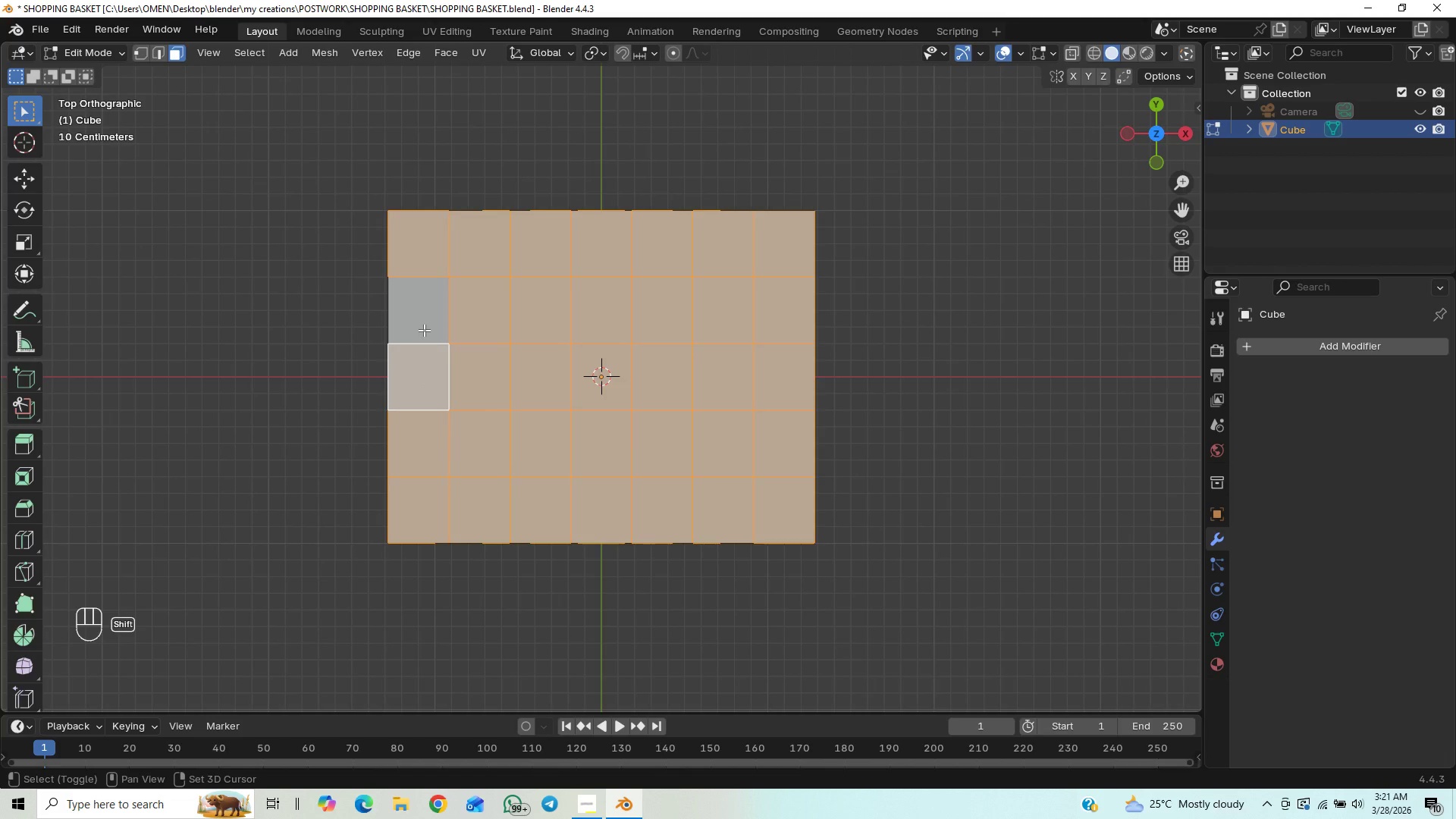 
hold_key(key=ShiftLeft, duration=0.34)
left_click([424, 329])
 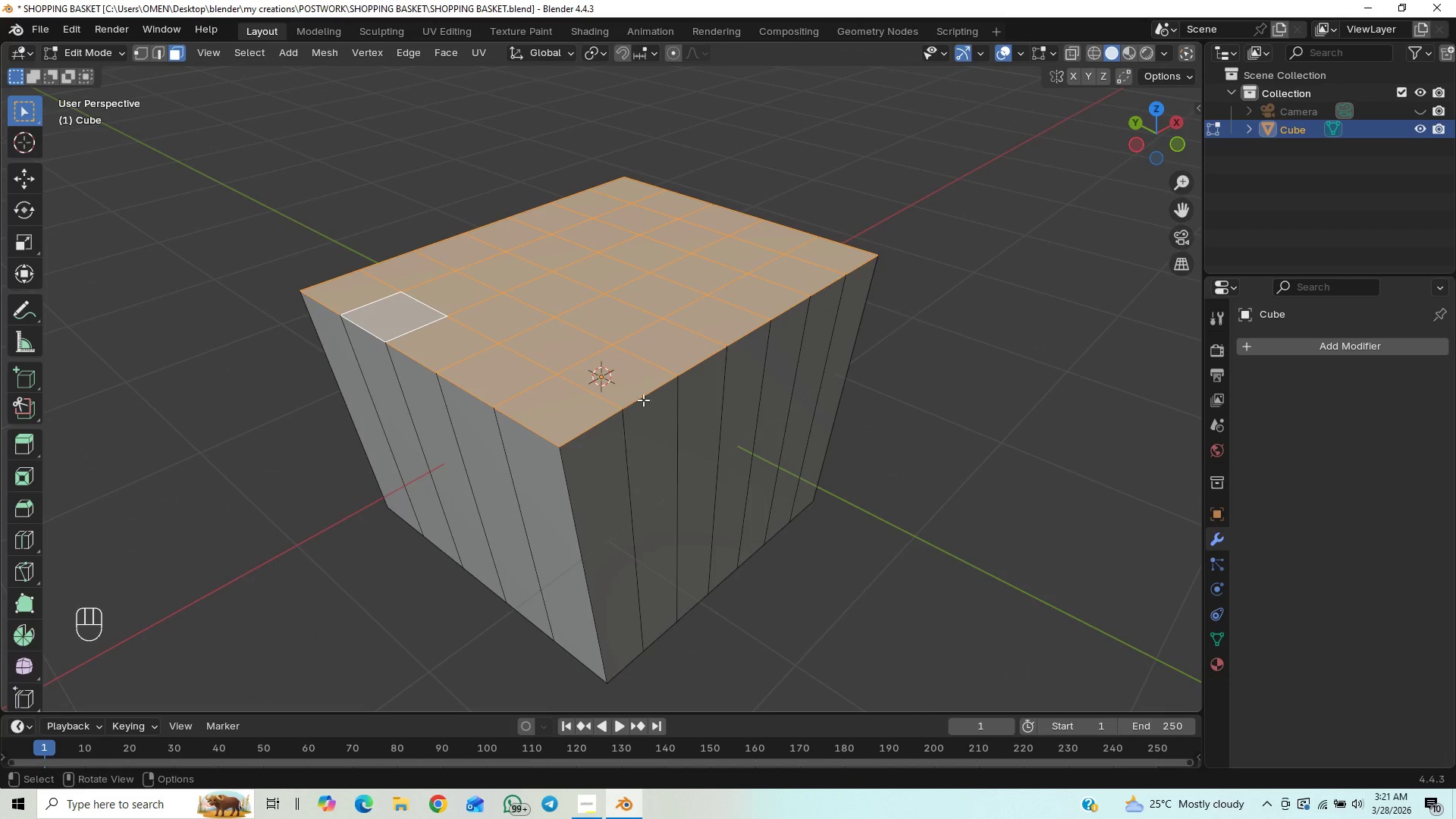 
key(Control+S)
 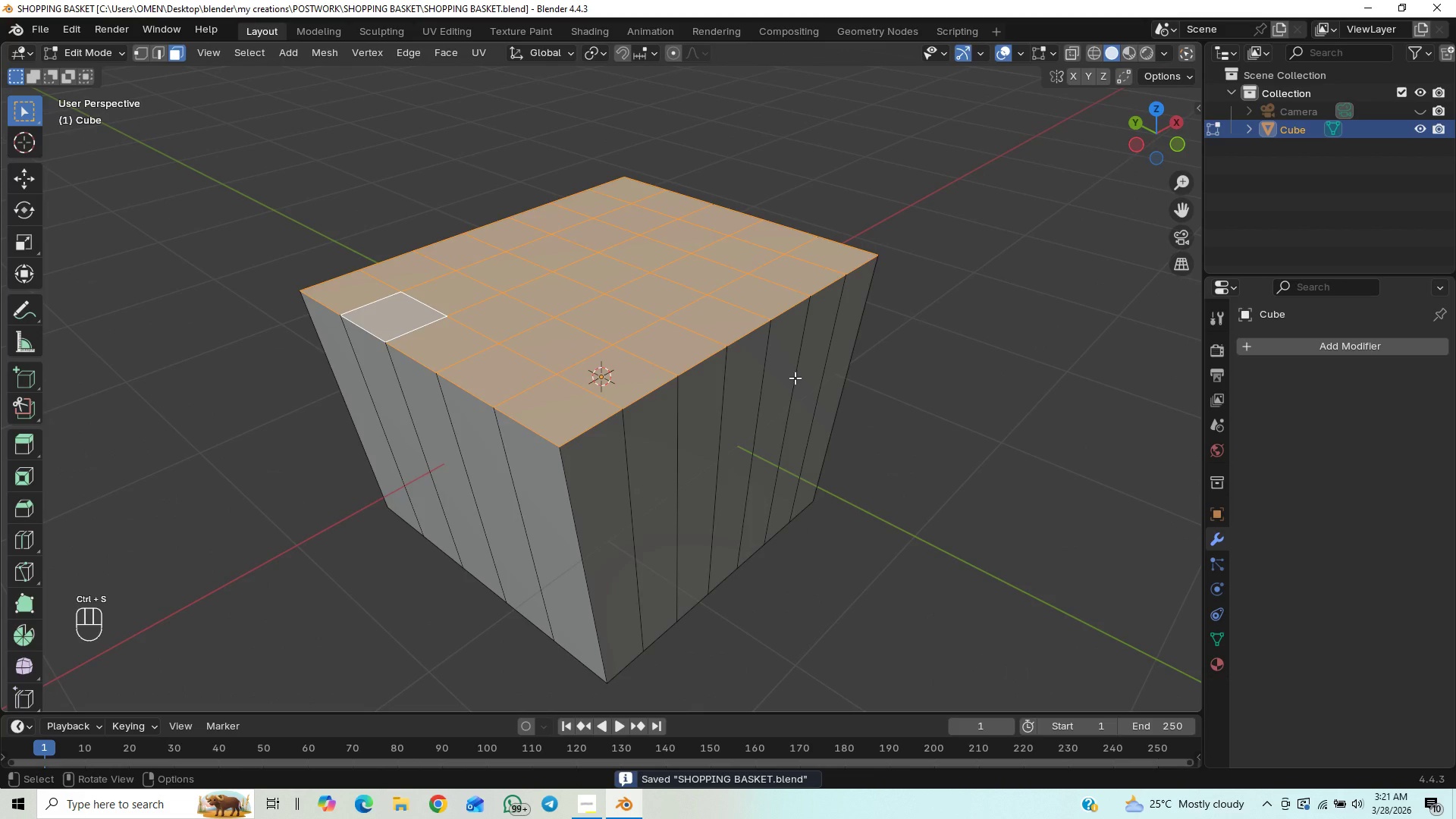 
key(X)
 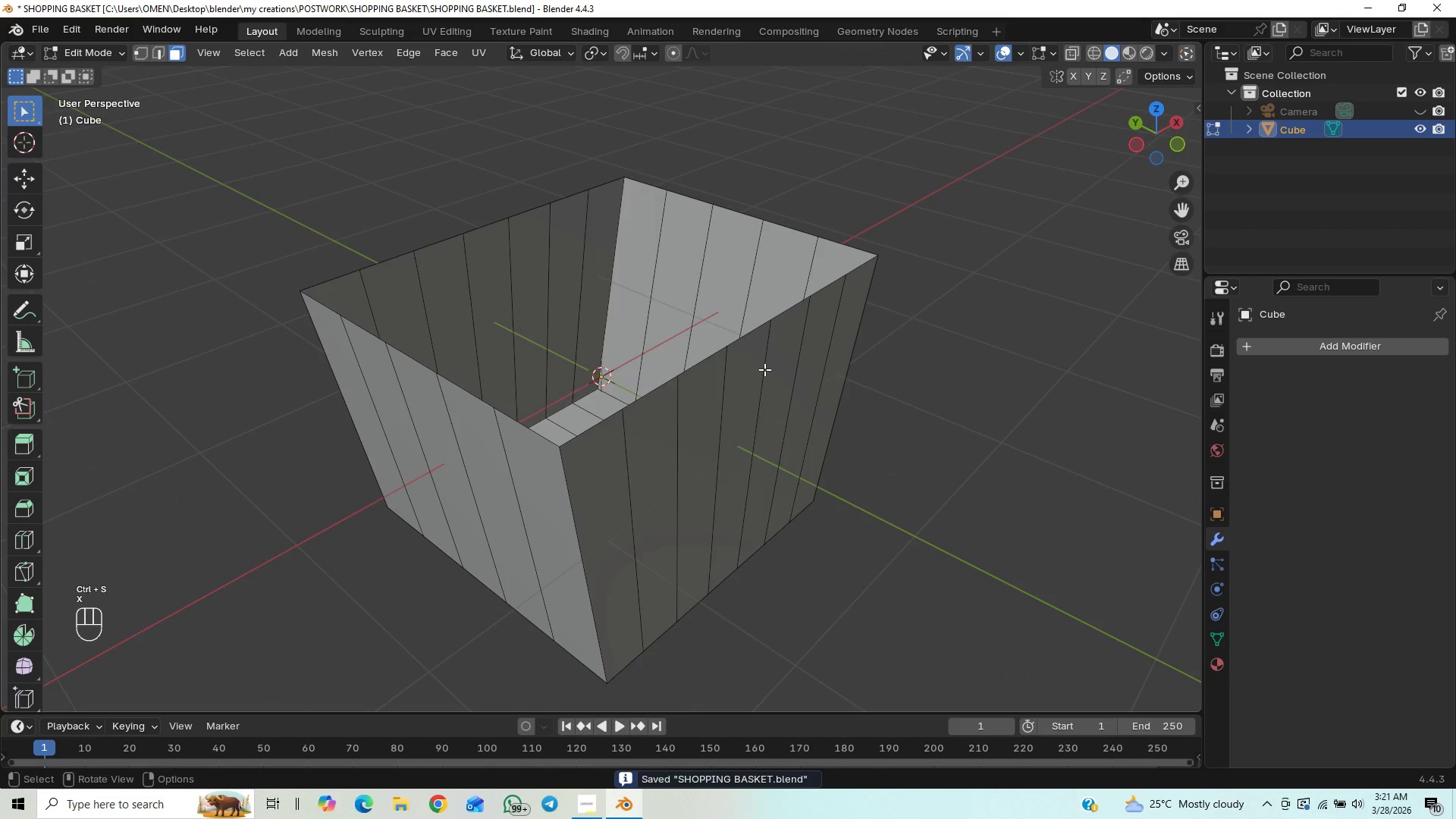 
scroll: coordinate [732, 428], scroll_direction: down, amount: 8.0
 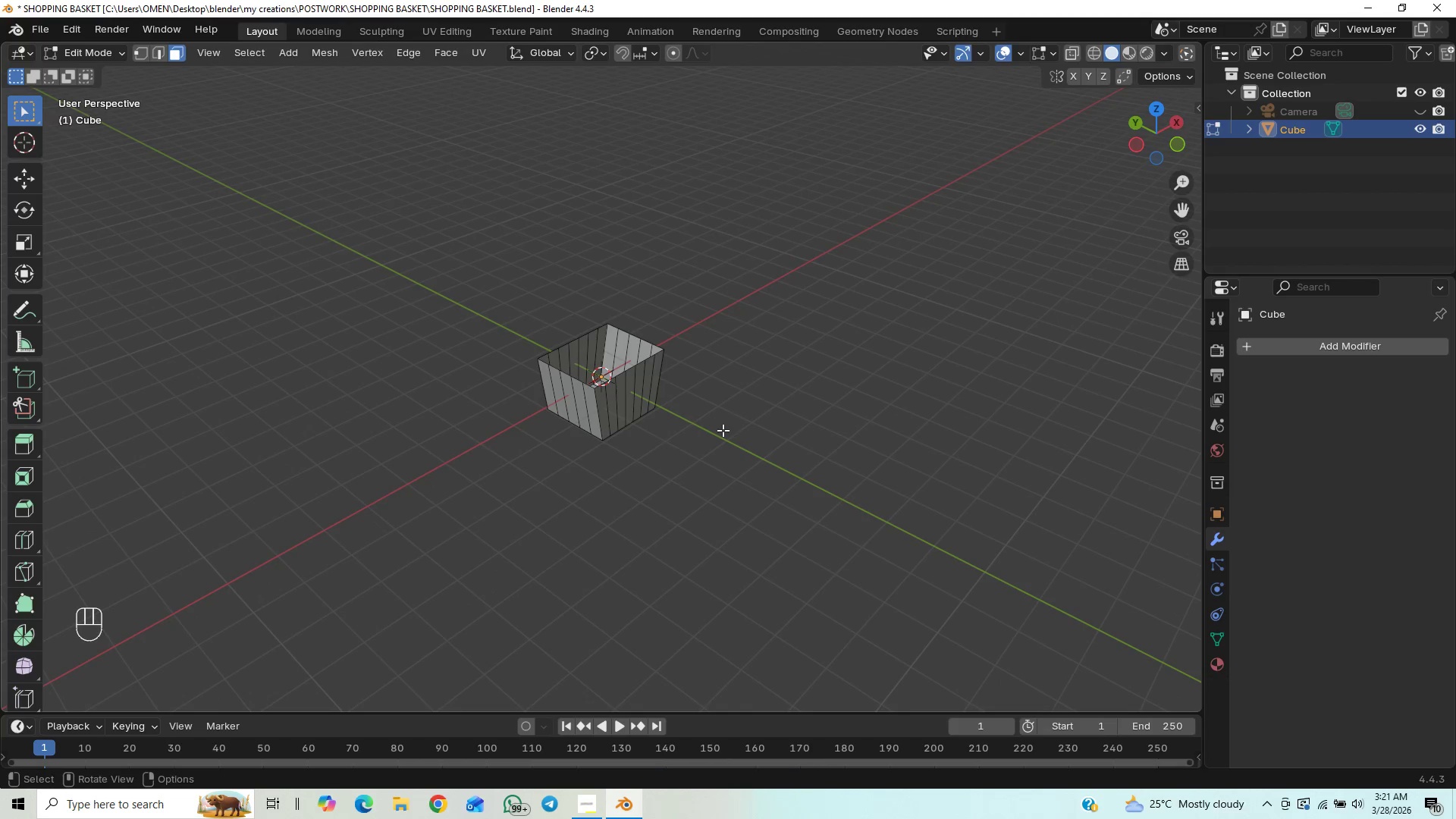 
scroll: coordinate [723, 430], scroll_direction: up, amount: 7.0
 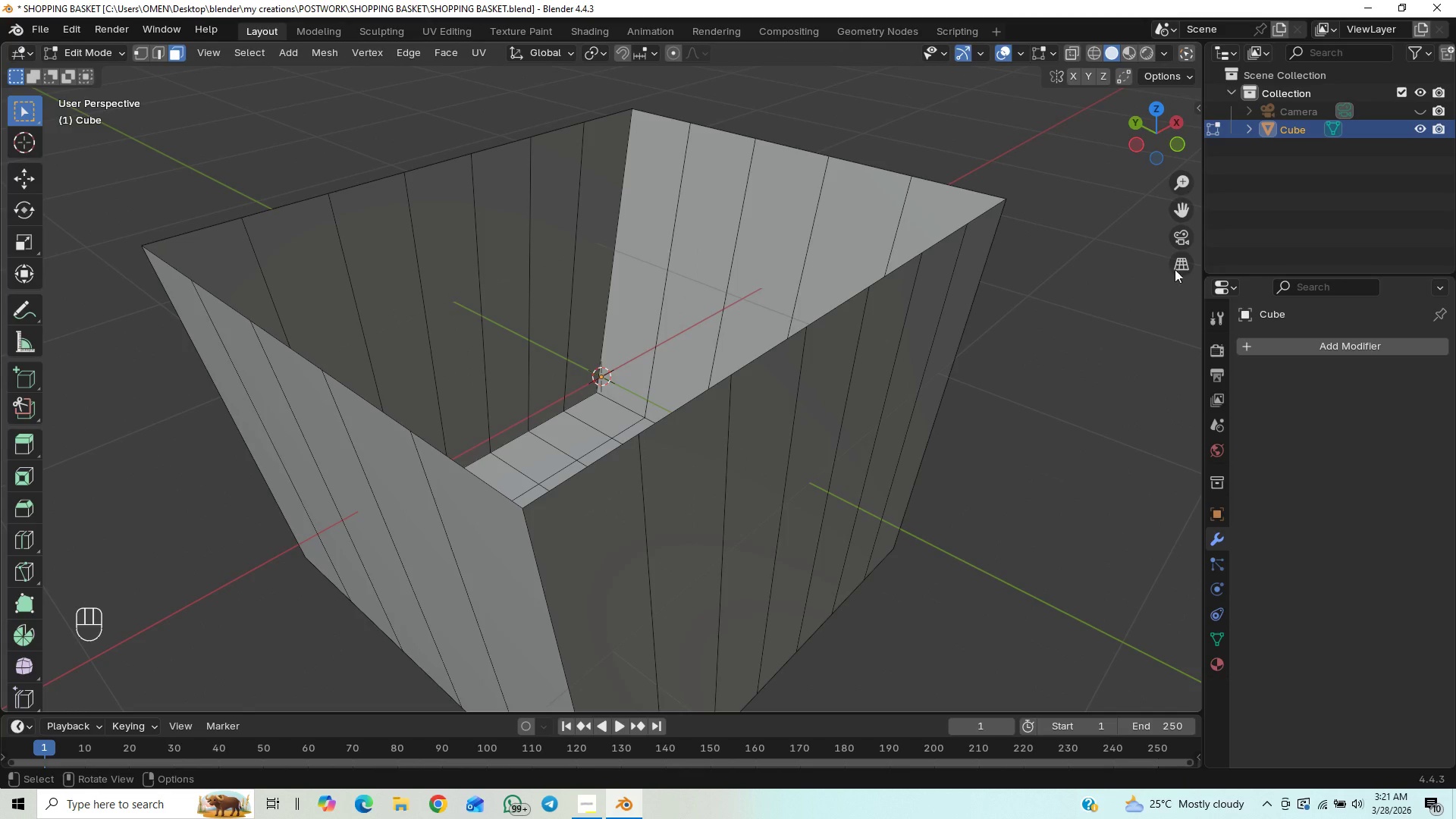 
left_click([1187, 241])
 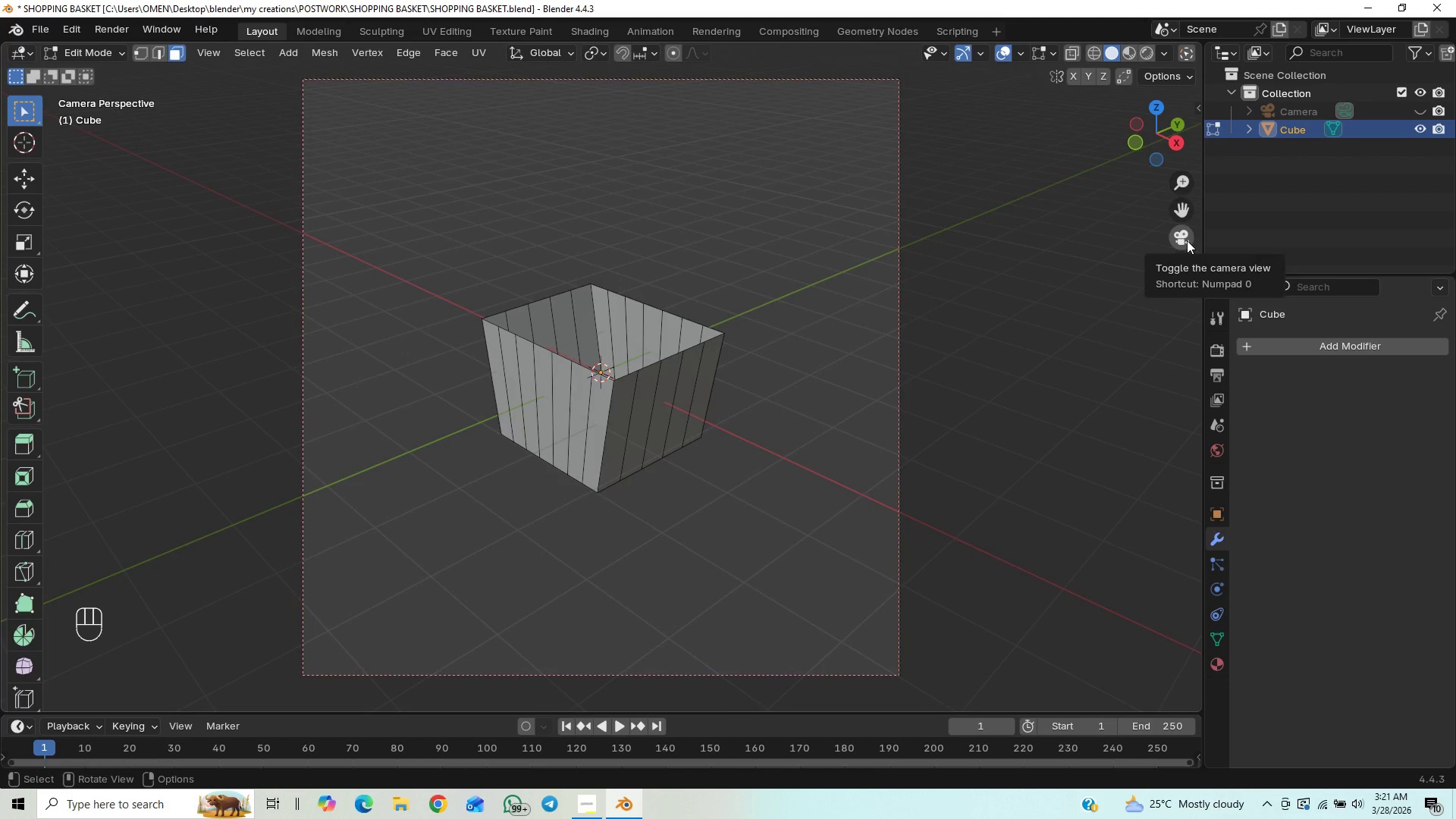 
left_click_drag(start_coordinate=[1187, 240], to_coordinate=[1178, 253])
 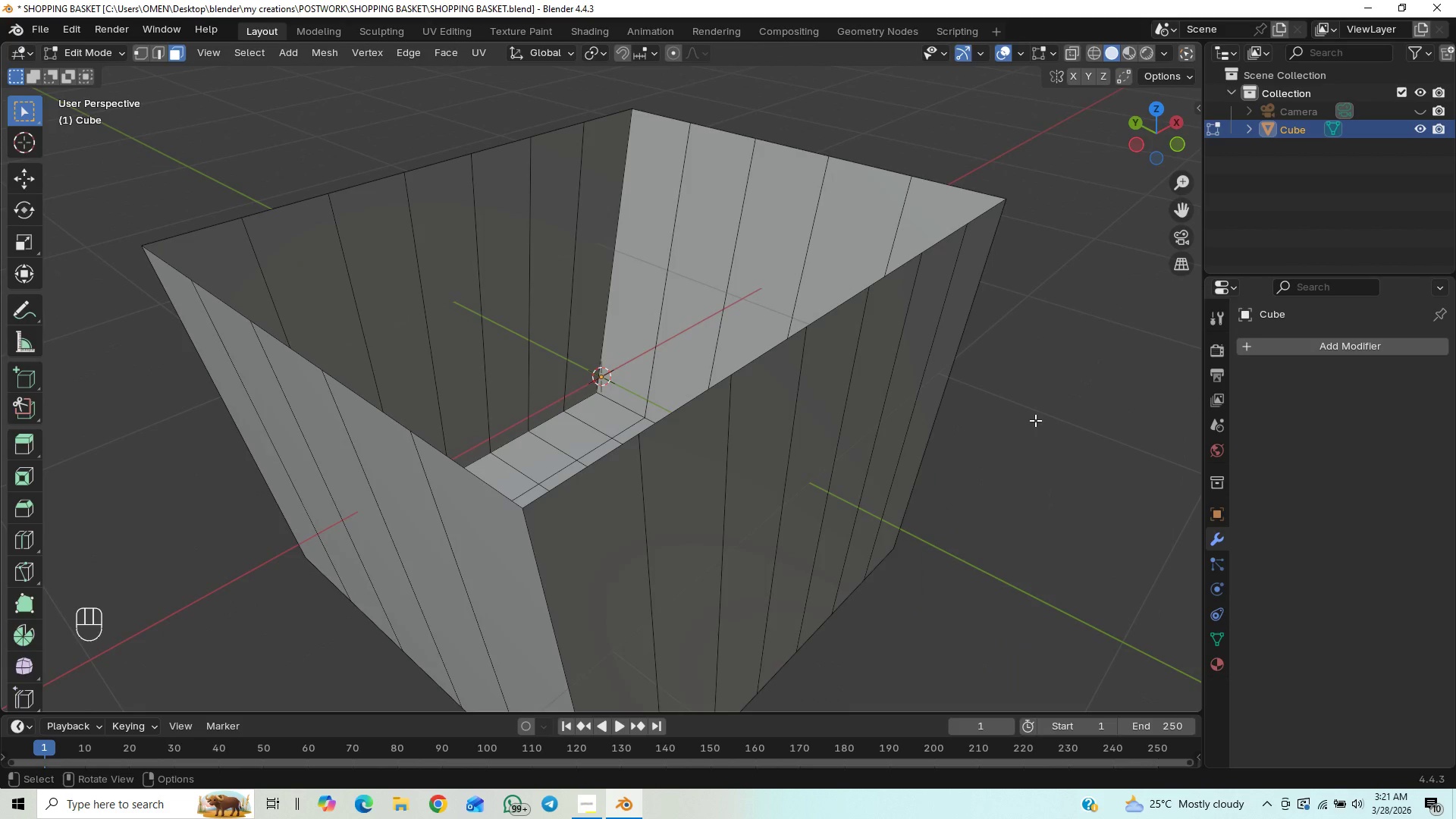 
scroll: coordinate [922, 427], scroll_direction: none, amount: 0.0
 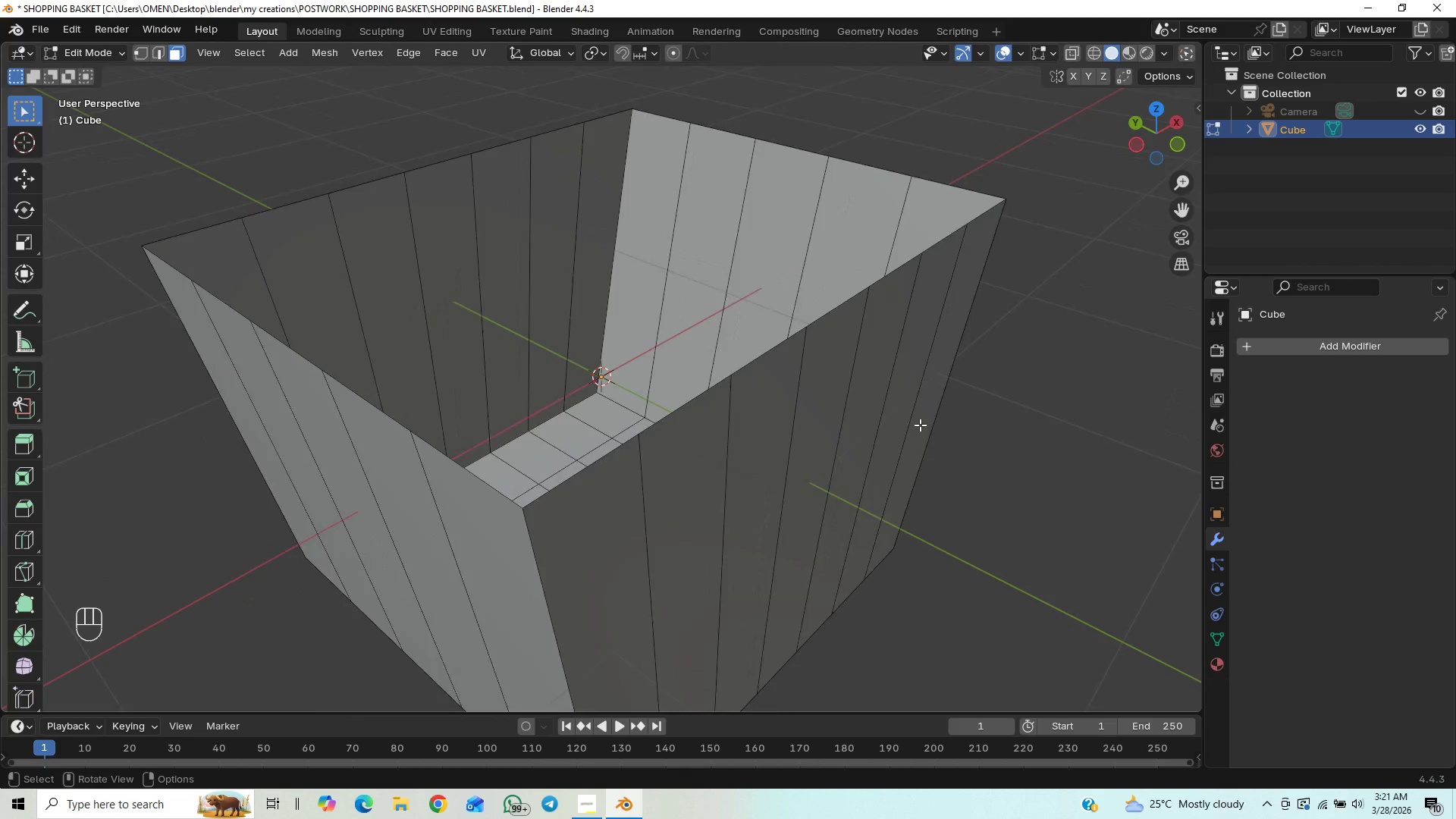 
scroll: coordinate [920, 425], scroll_direction: down, amount: 1.0
 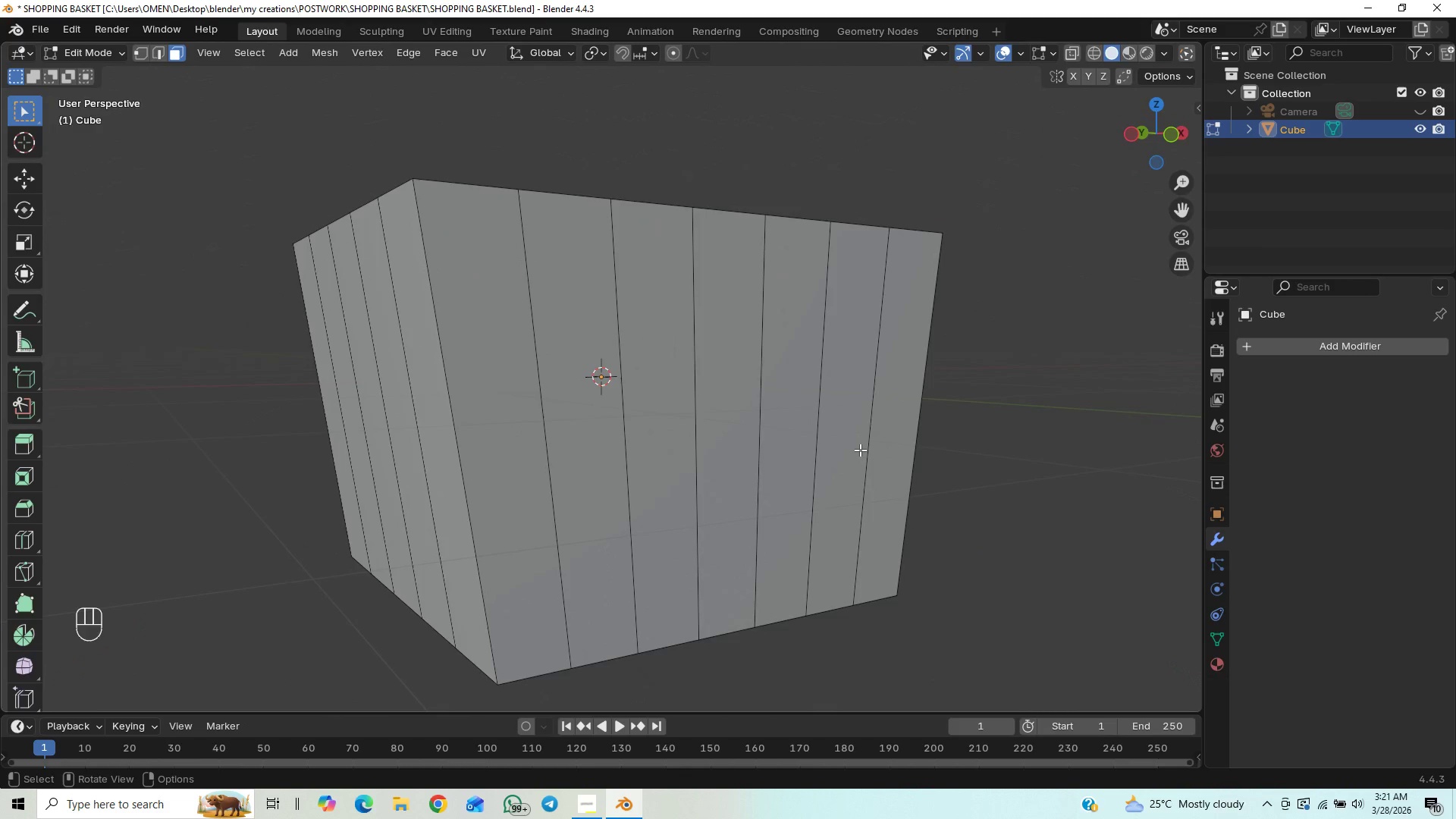 
key(End)
 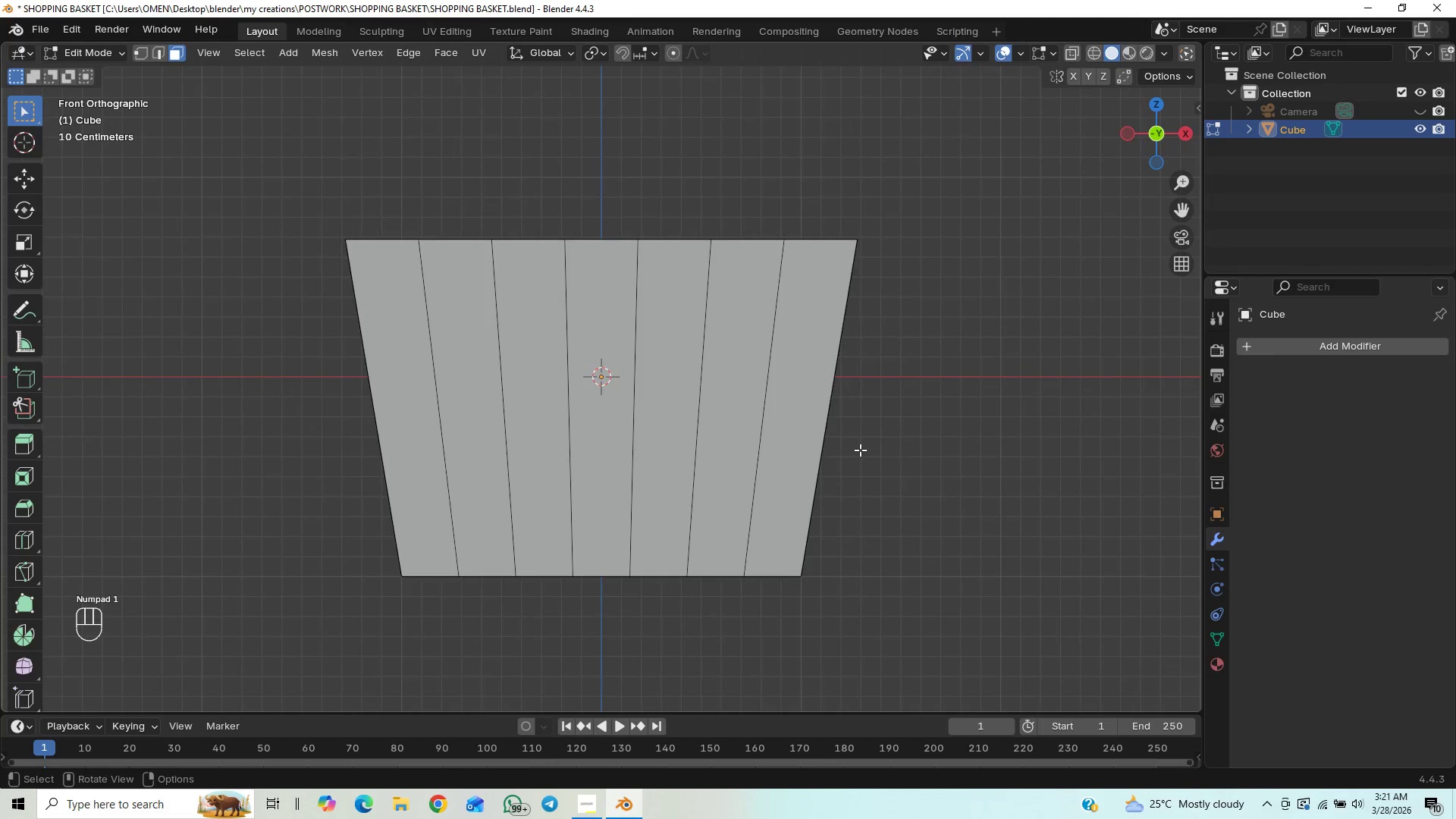 
key(Control+R)
 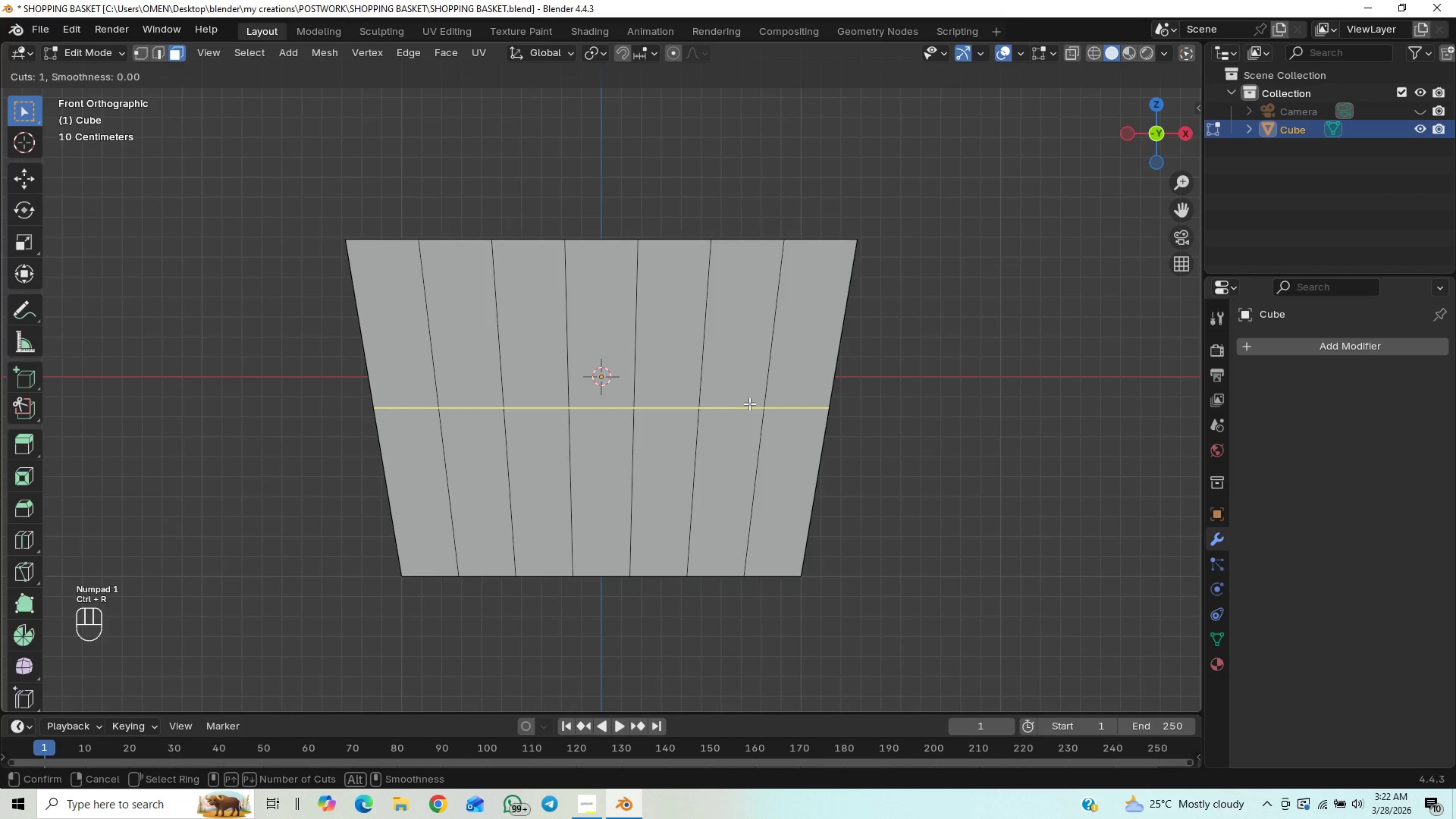 
left_click_drag(start_coordinate=[757, 418], to_coordinate=[788, 255])
 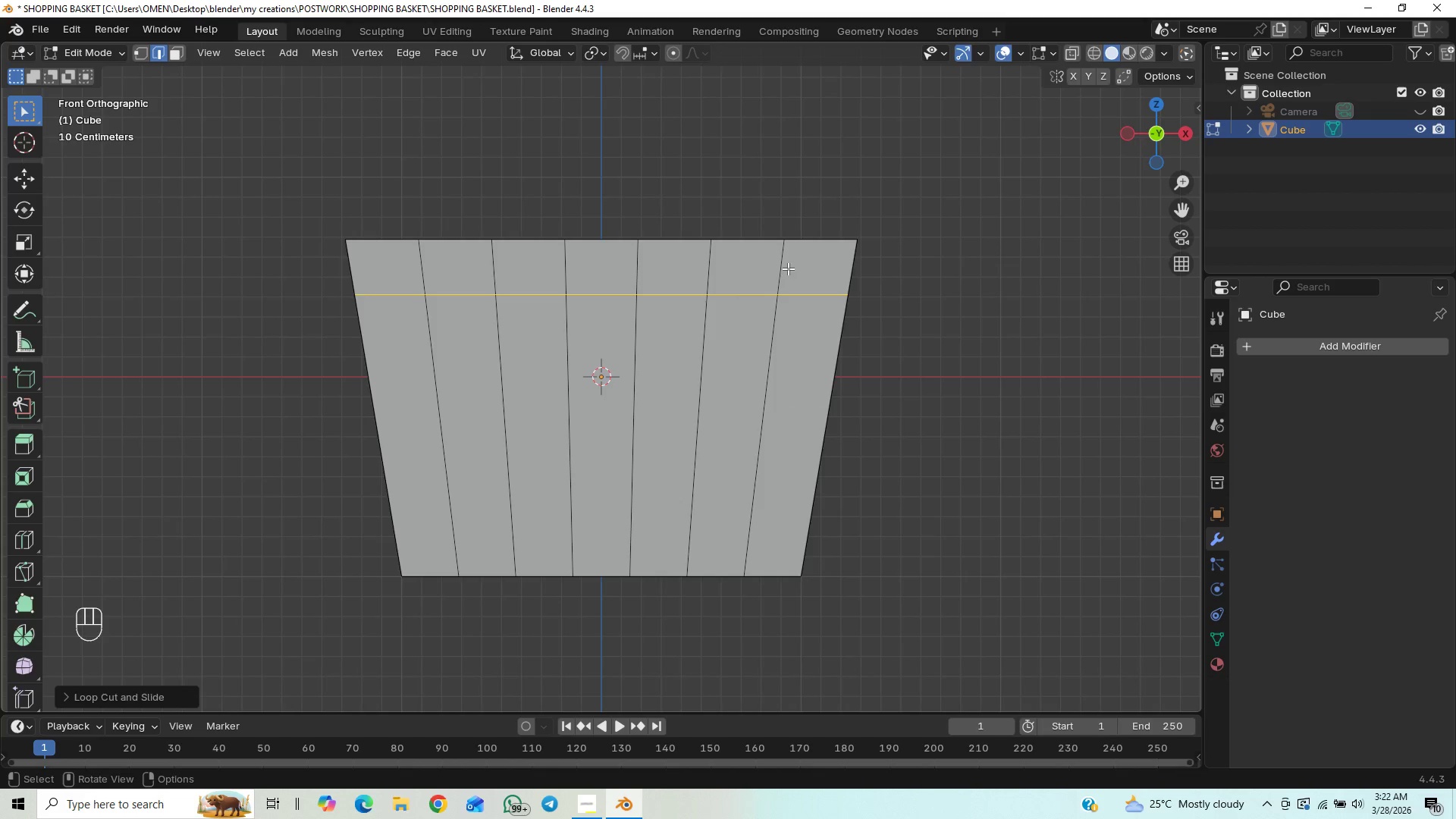 
hold_key(key=ShiftLeft, duration=1.5)
 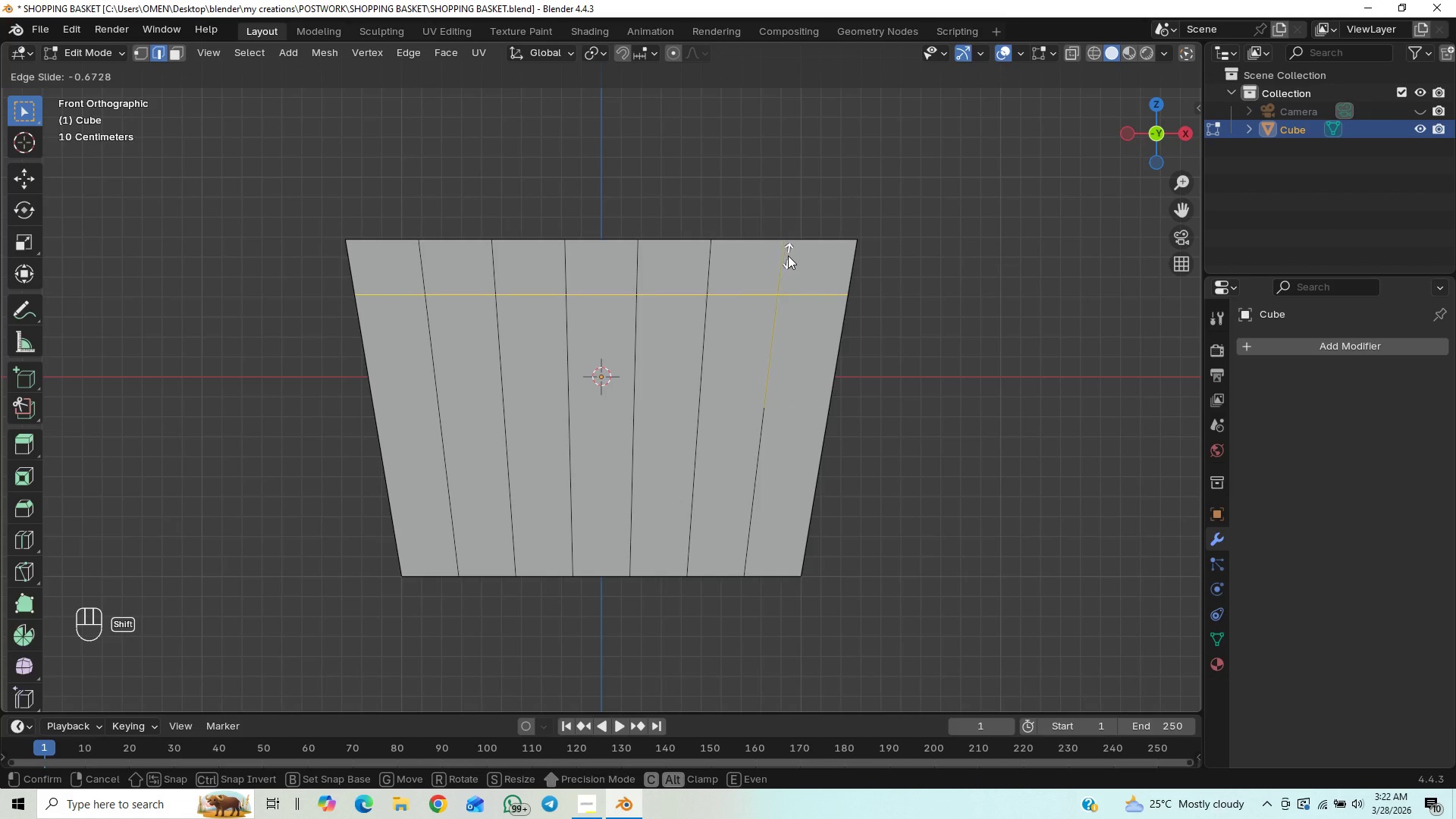 
hold_key(key=ShiftLeft, duration=1.3)
left_click([788, 255])
 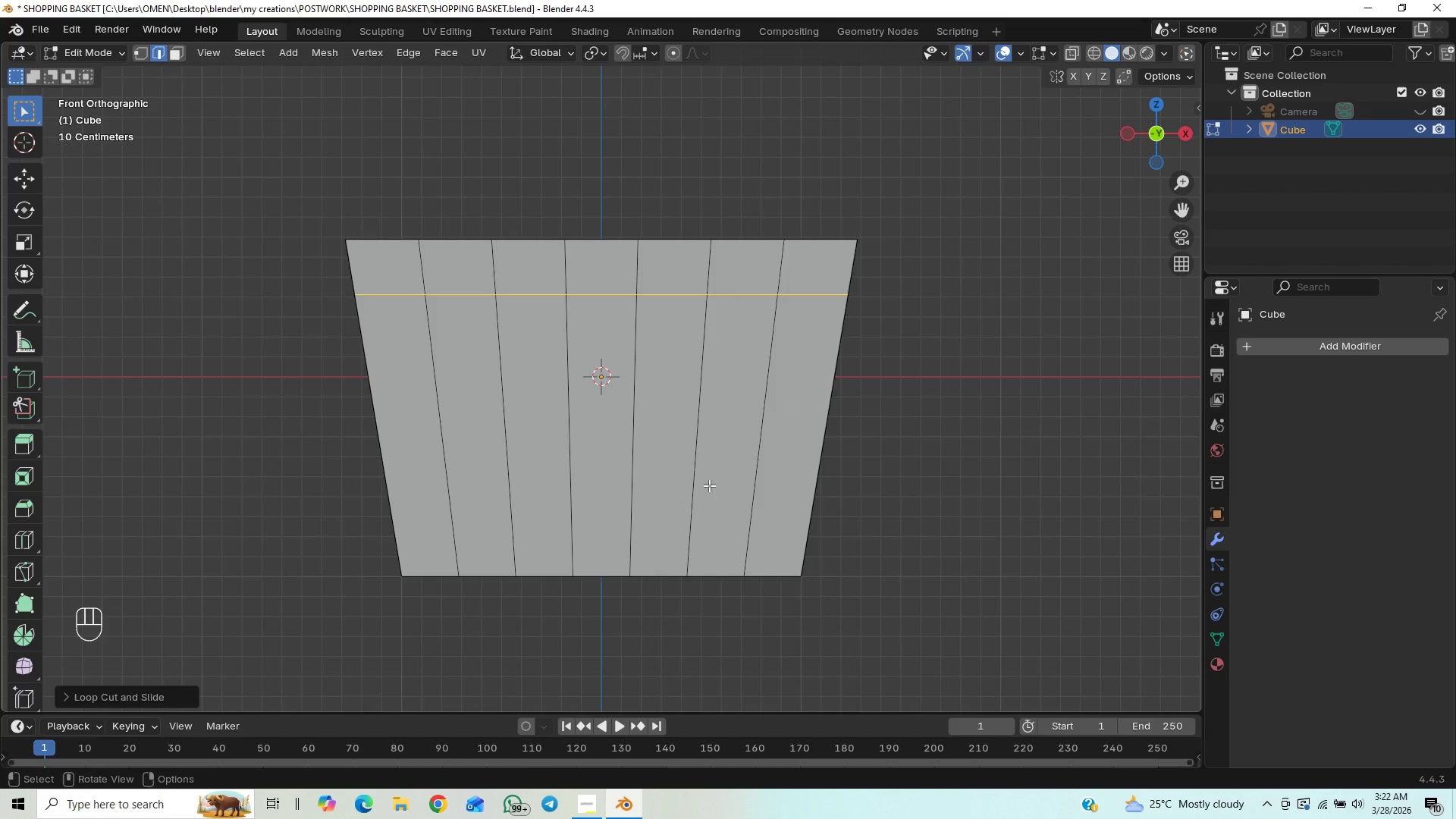 
key(Control+R)
 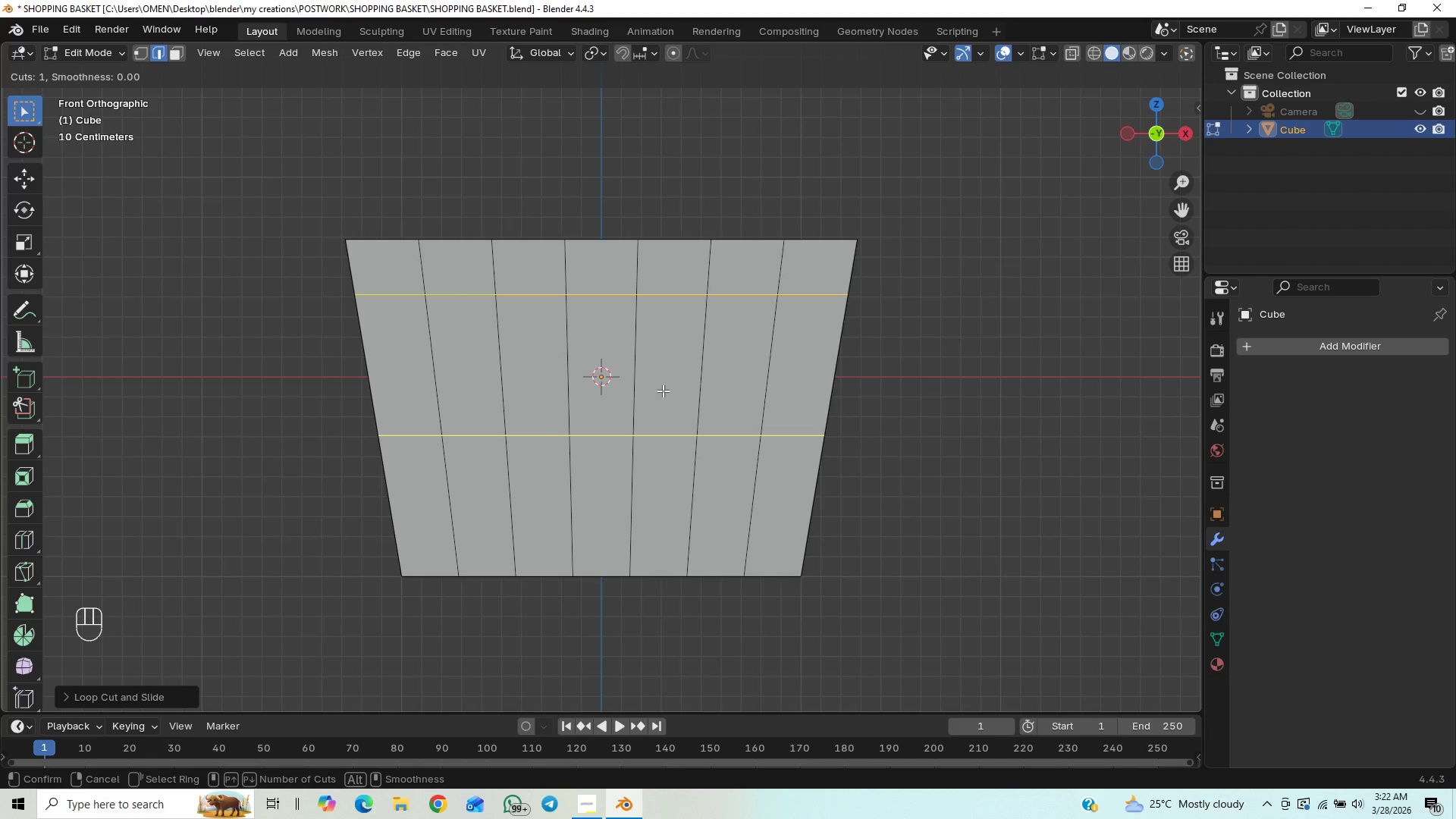 
wait(5.95)
 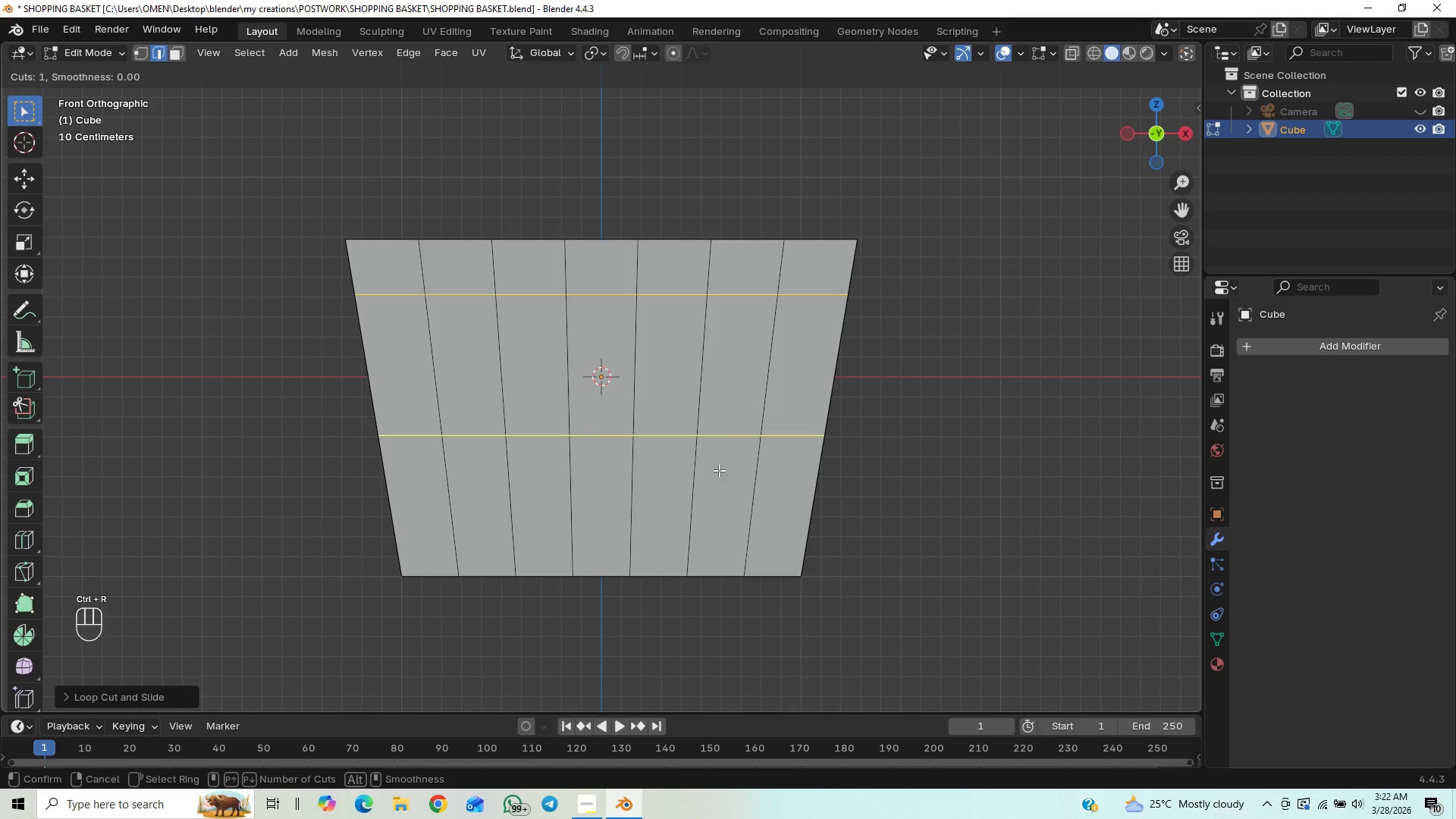 
left_click_drag(start_coordinate=[654, 477], to_coordinate=[648, 613])
 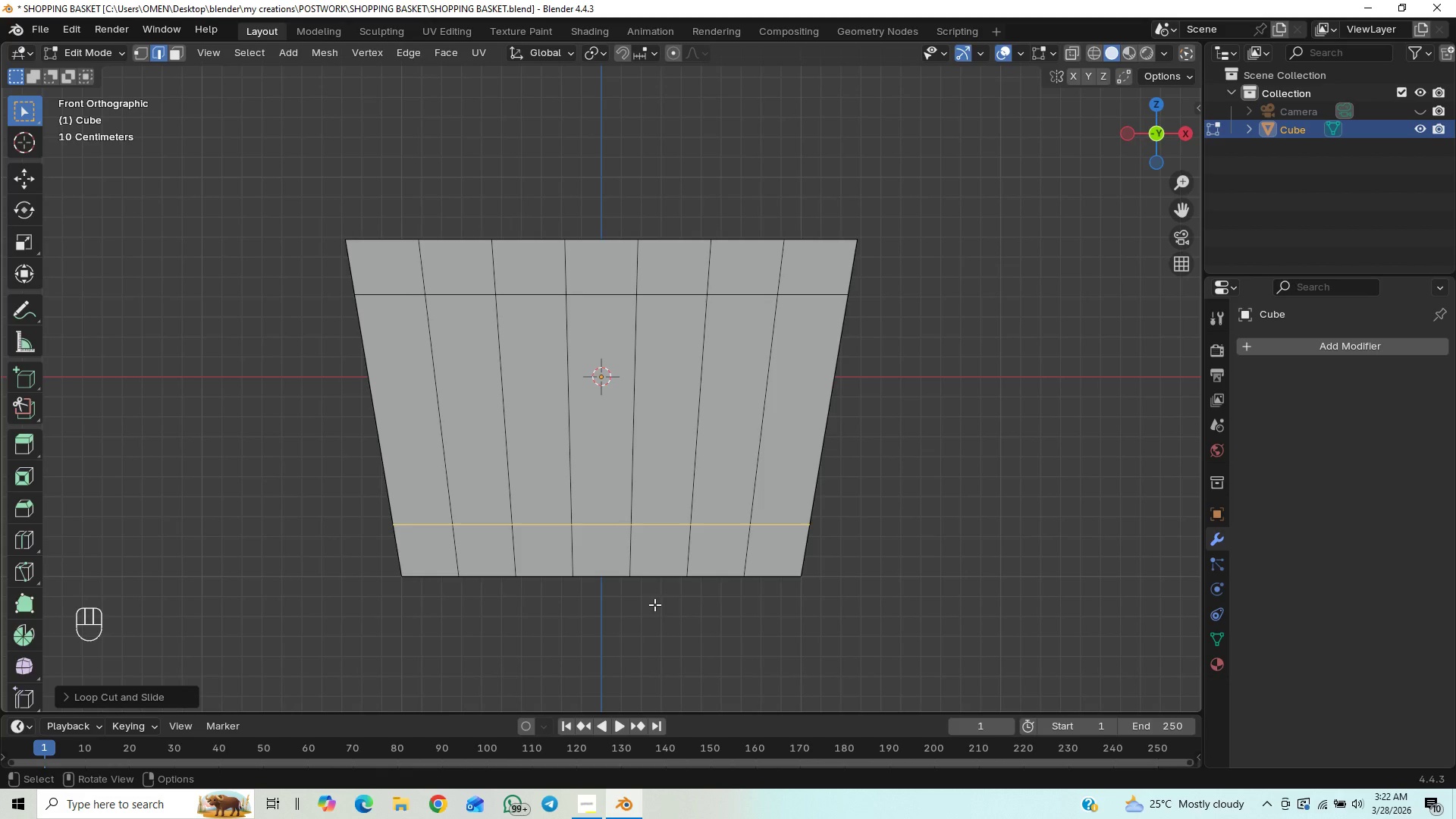 
hold_key(key=ShiftLeft, duration=1.53)
 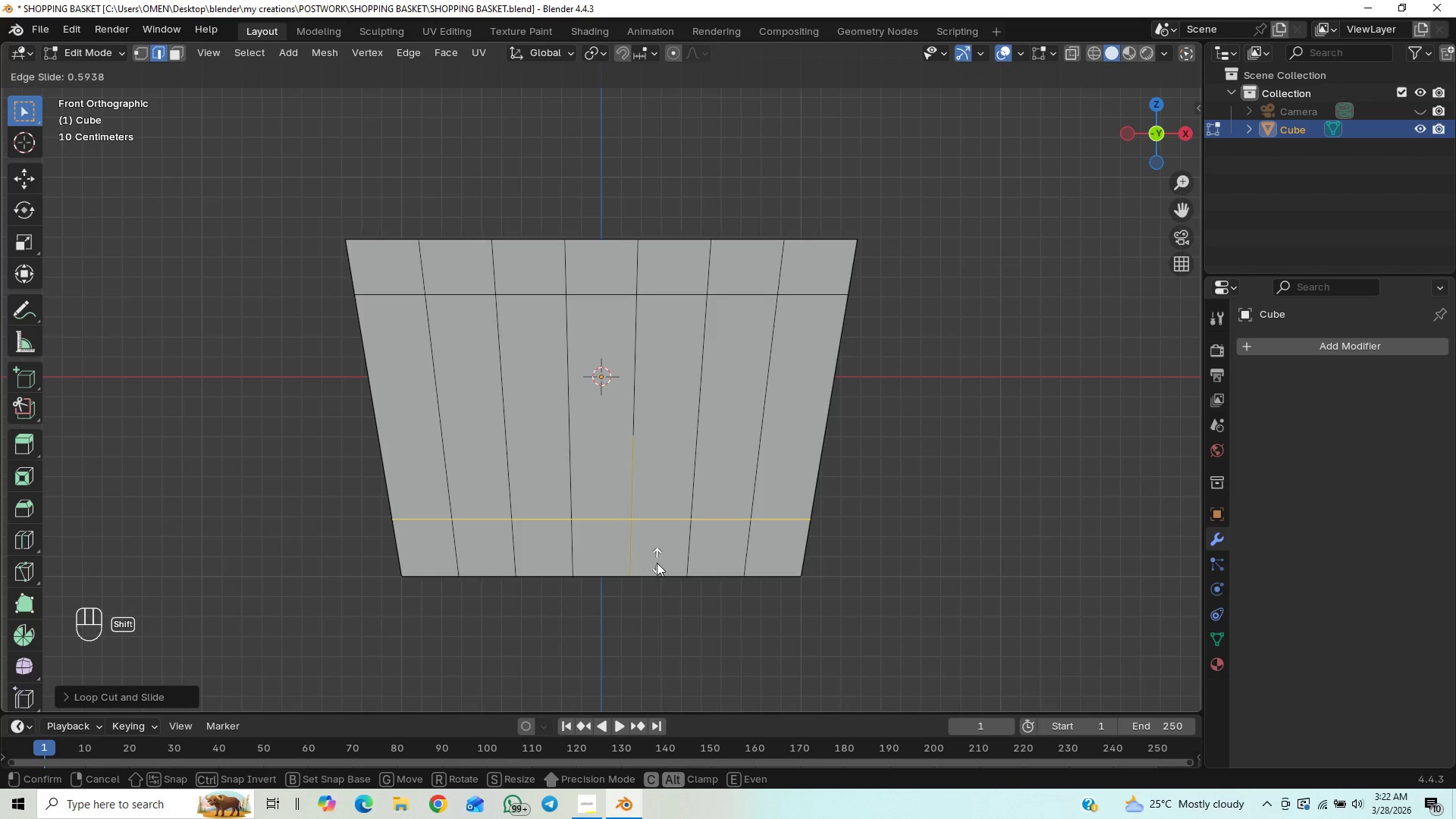 
hold_key(key=ShiftLeft, duration=1.5)
 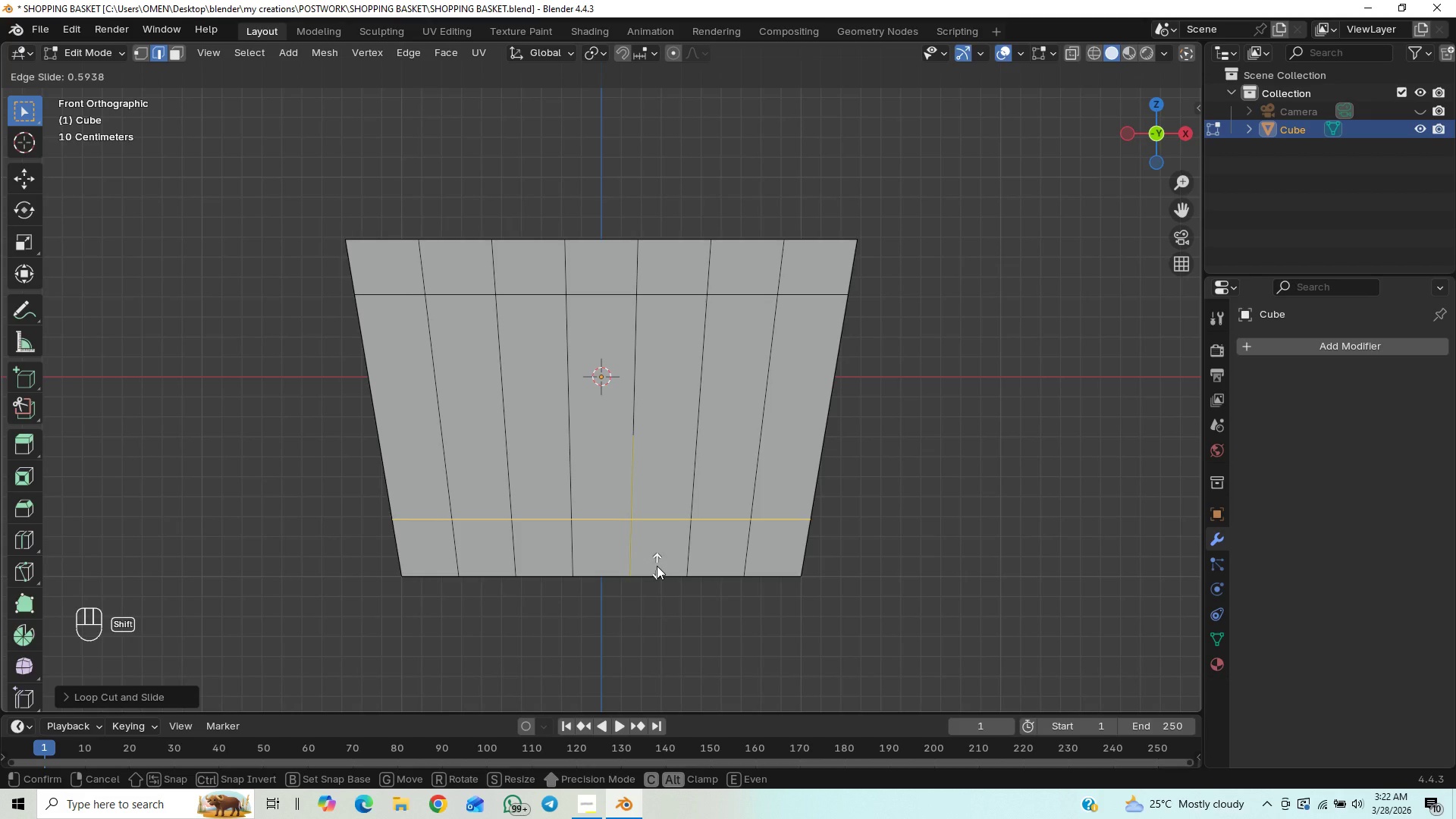 
hold_key(key=ShiftLeft, duration=1.5)
 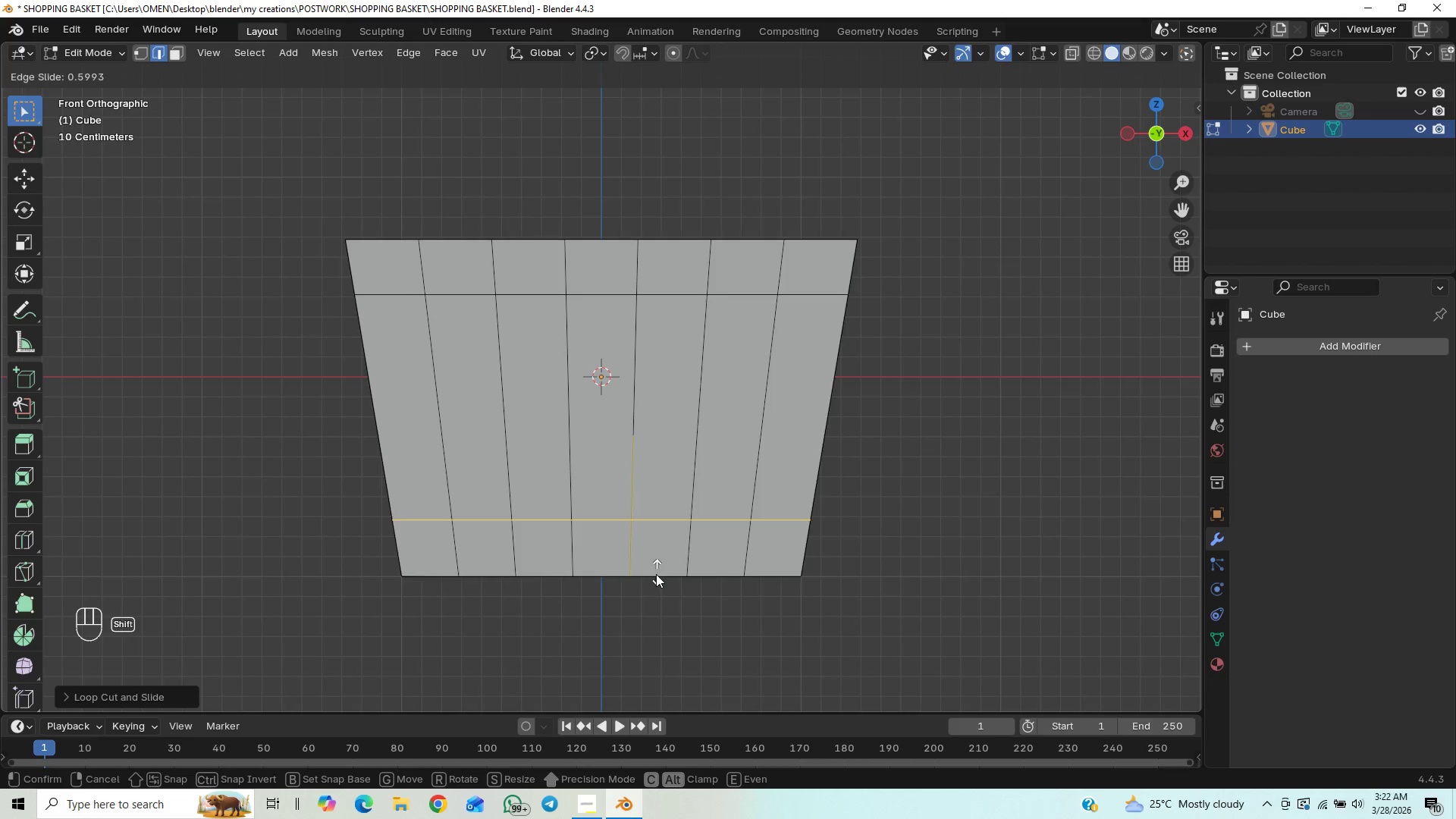 
hold_key(key=ShiftLeft, duration=1.51)
 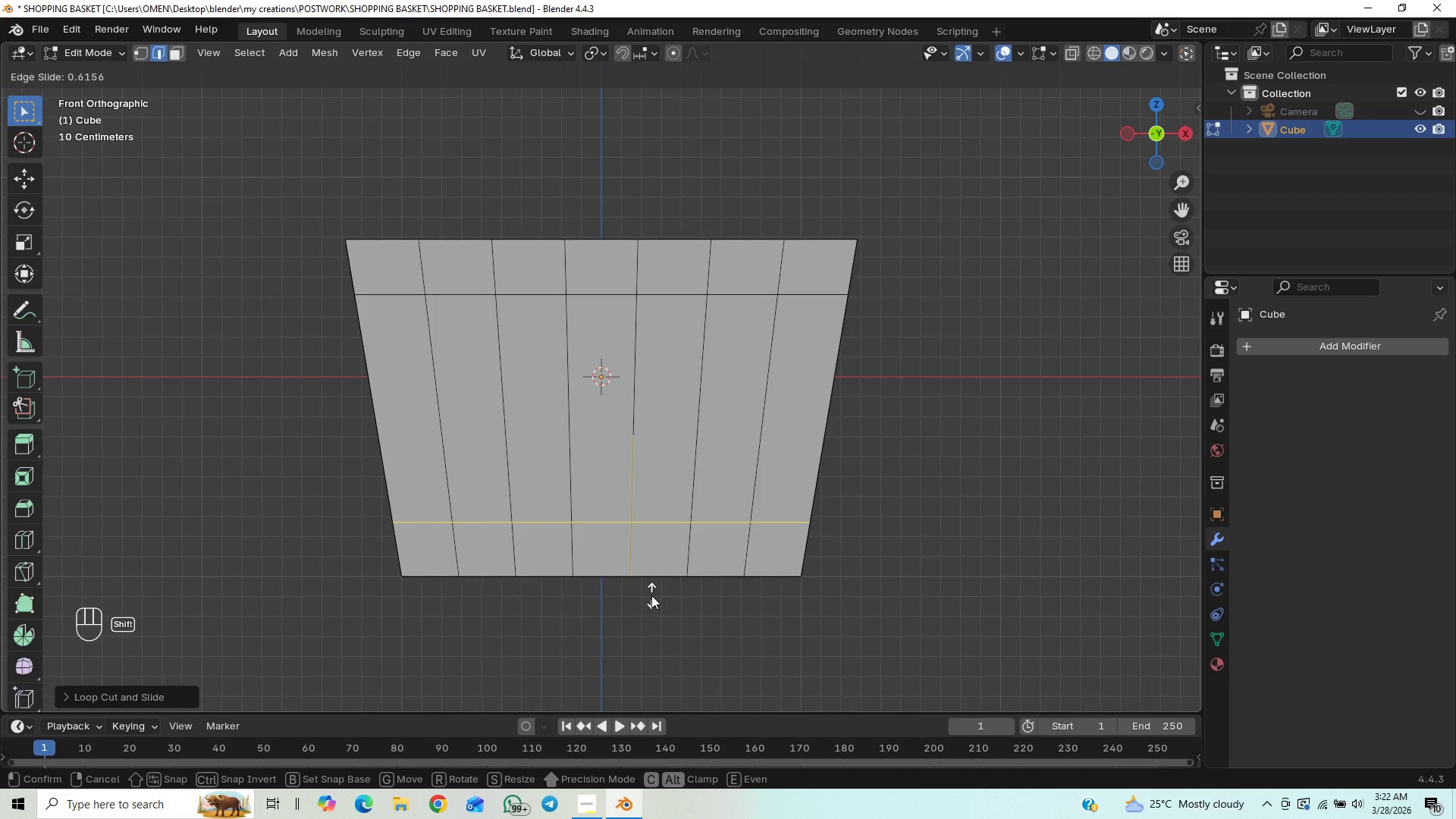 
hold_key(key=ShiftLeft, duration=1.5)
 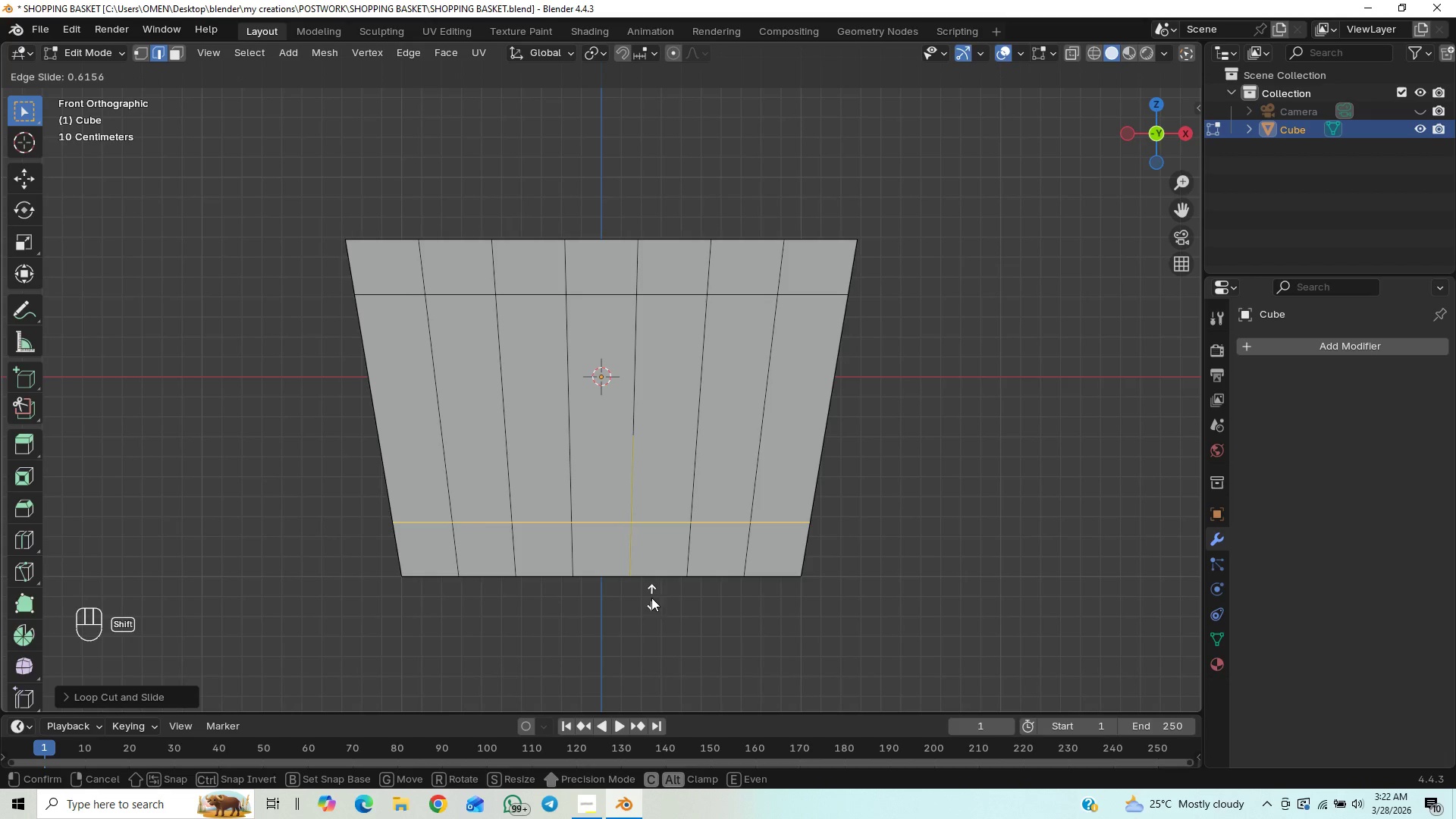 
hold_key(key=ShiftLeft, duration=1.52)
 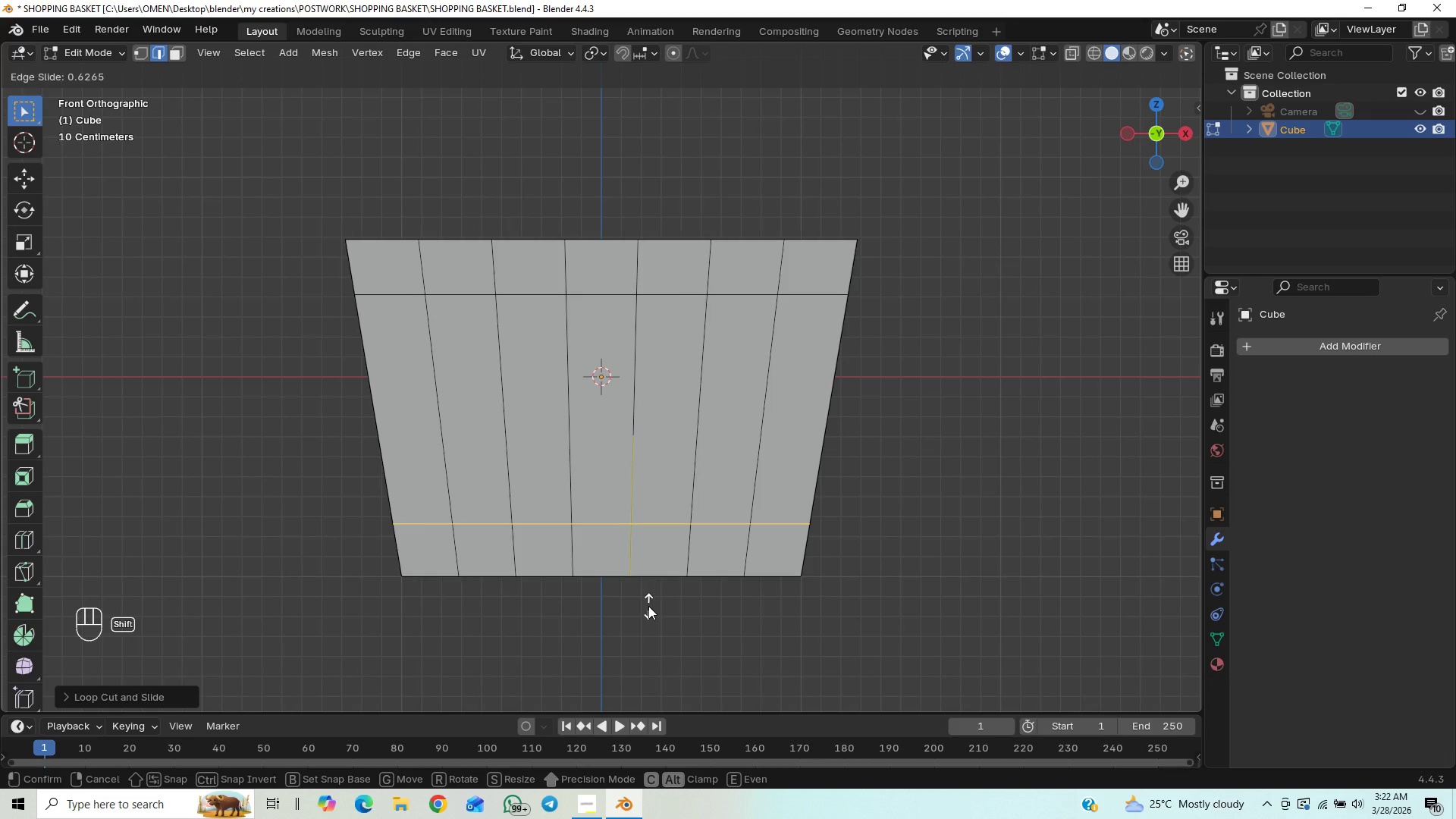 
hold_key(key=ShiftLeft, duration=1.5)
 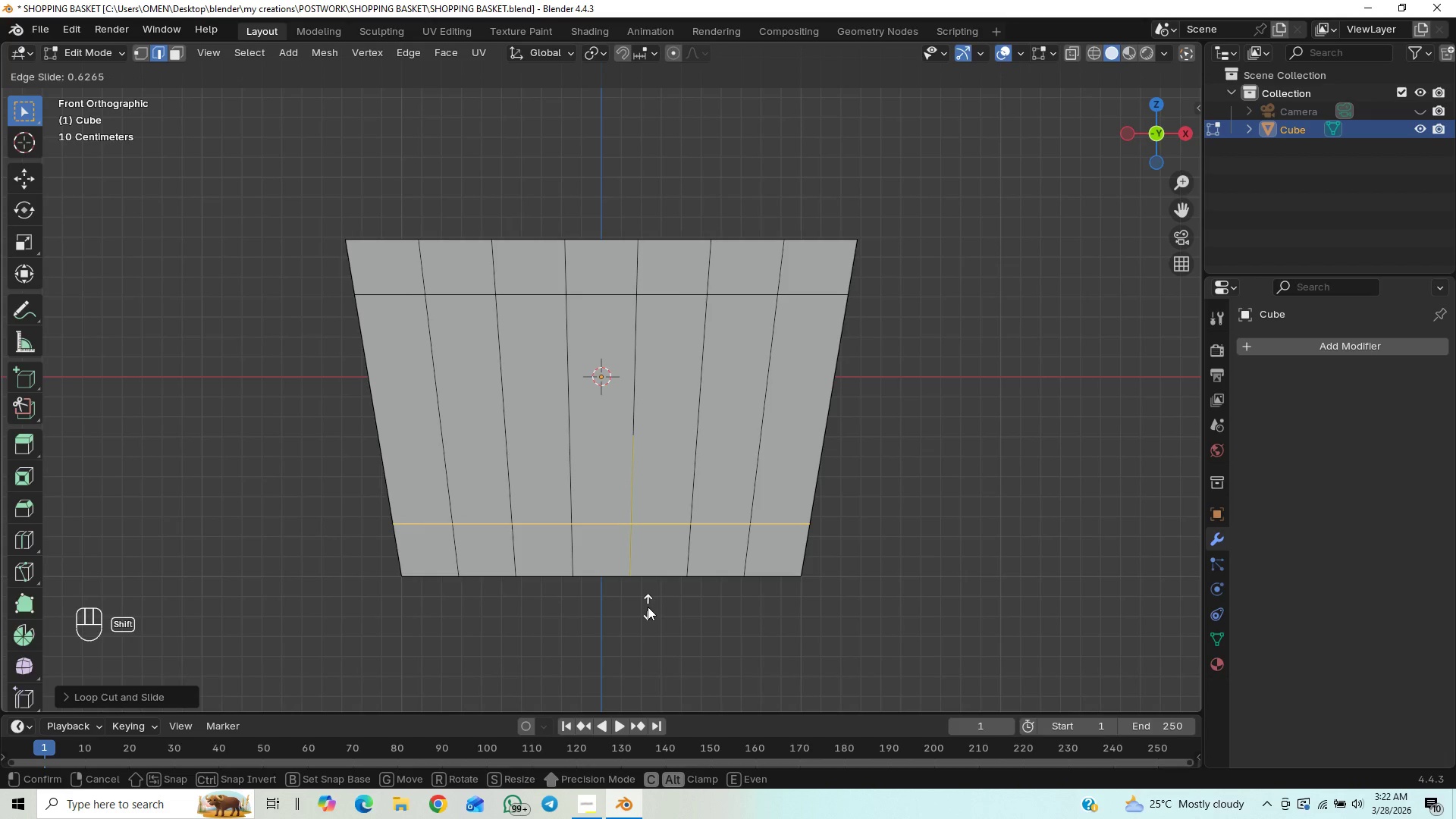 
hold_key(key=ShiftLeft, duration=1.5)
 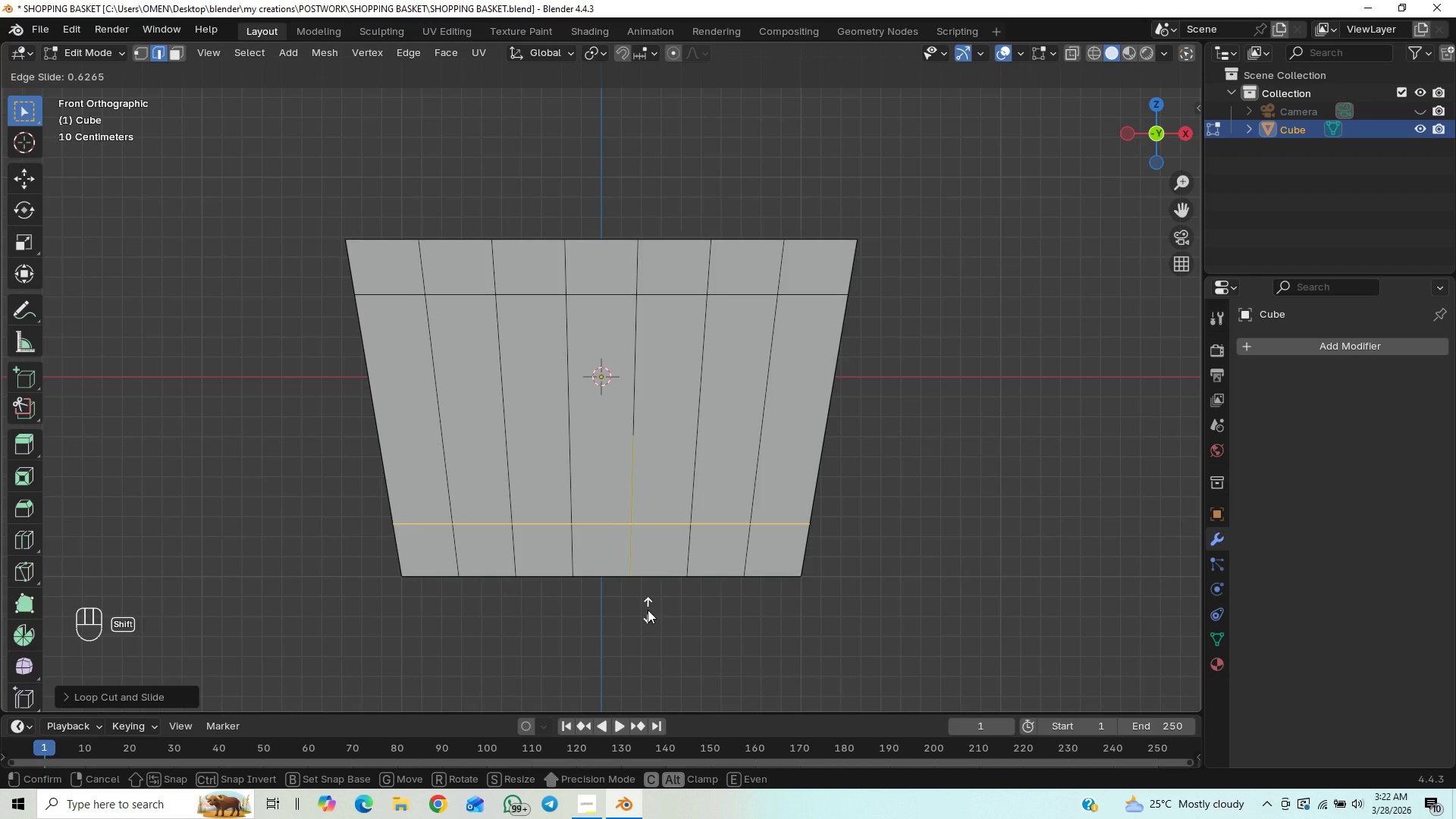 
hold_key(key=ShiftLeft, duration=1.52)
 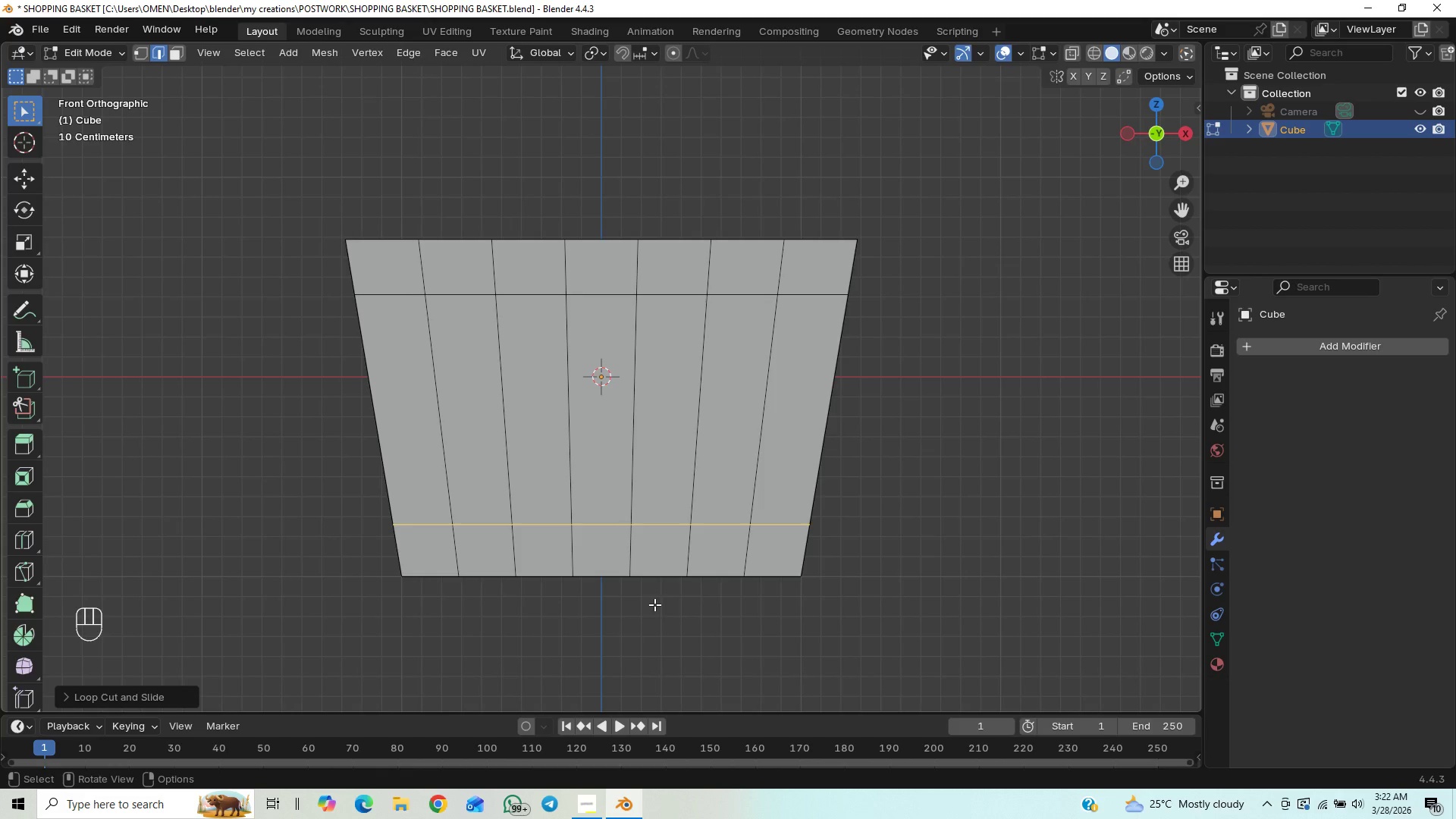 
hold_key(key=ShiftLeft, duration=0.44)
left_click([648, 613])
 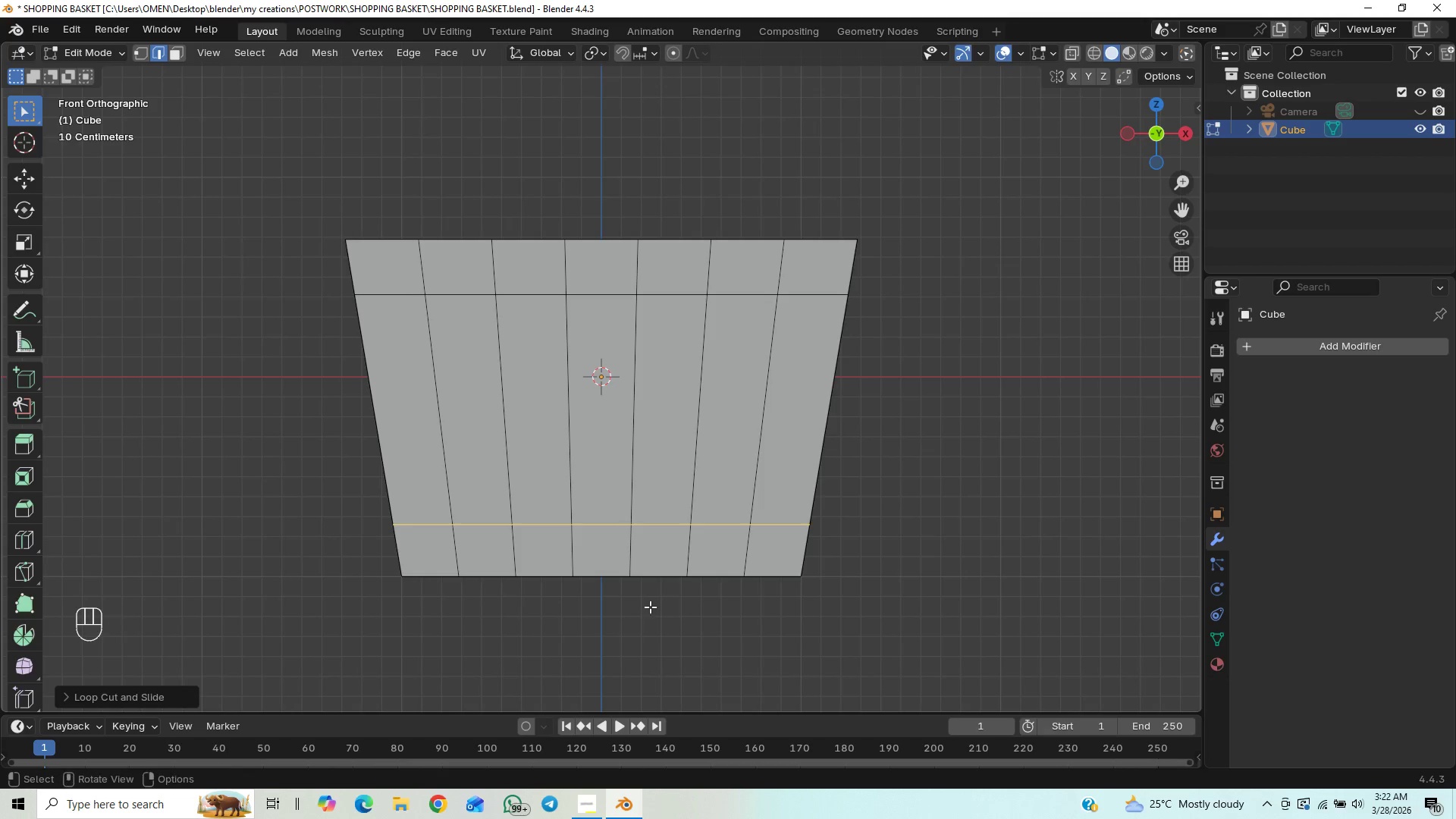 
key(Control+S)